 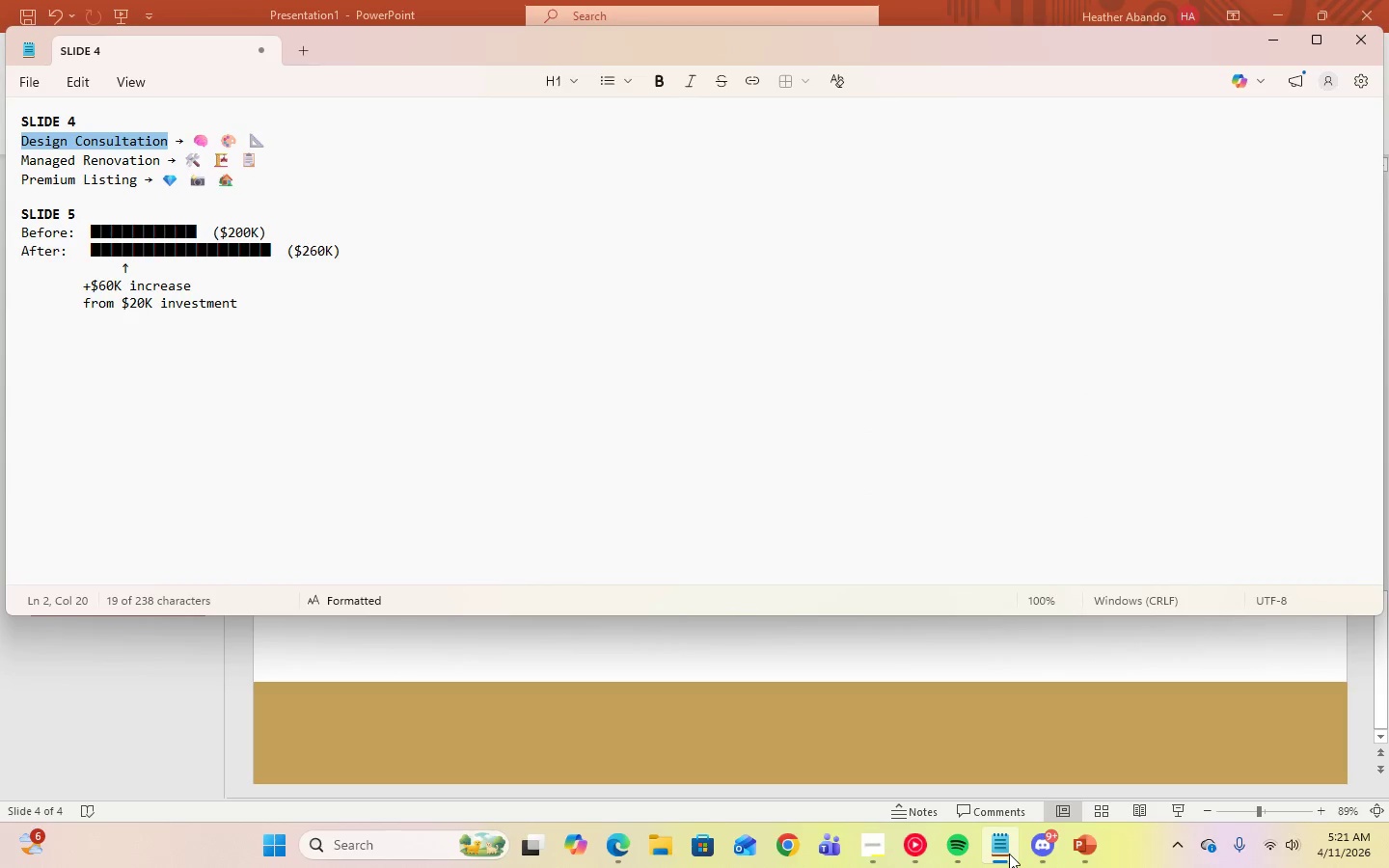 
left_click([1009, 854])
 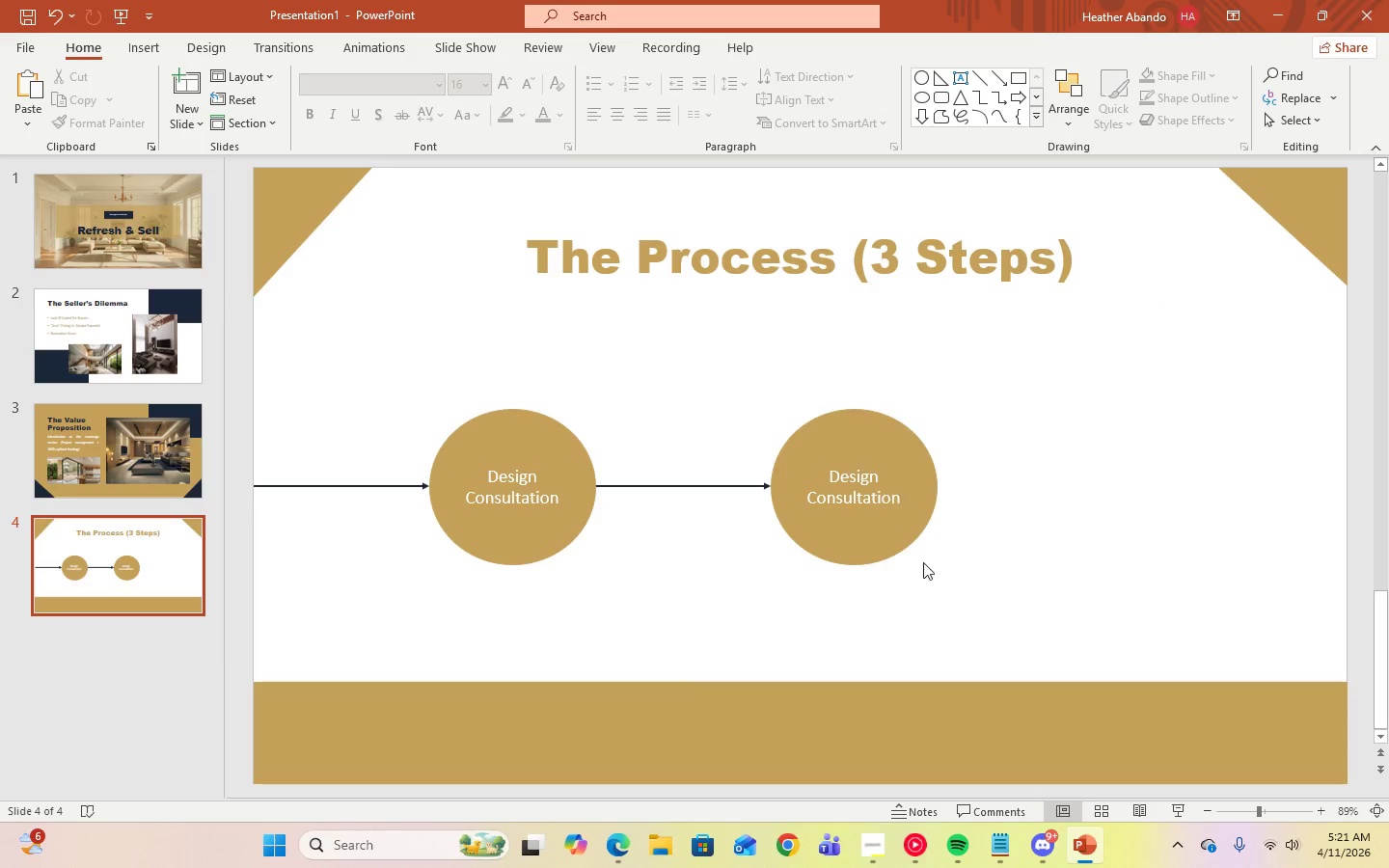 
left_click([1003, 837])
 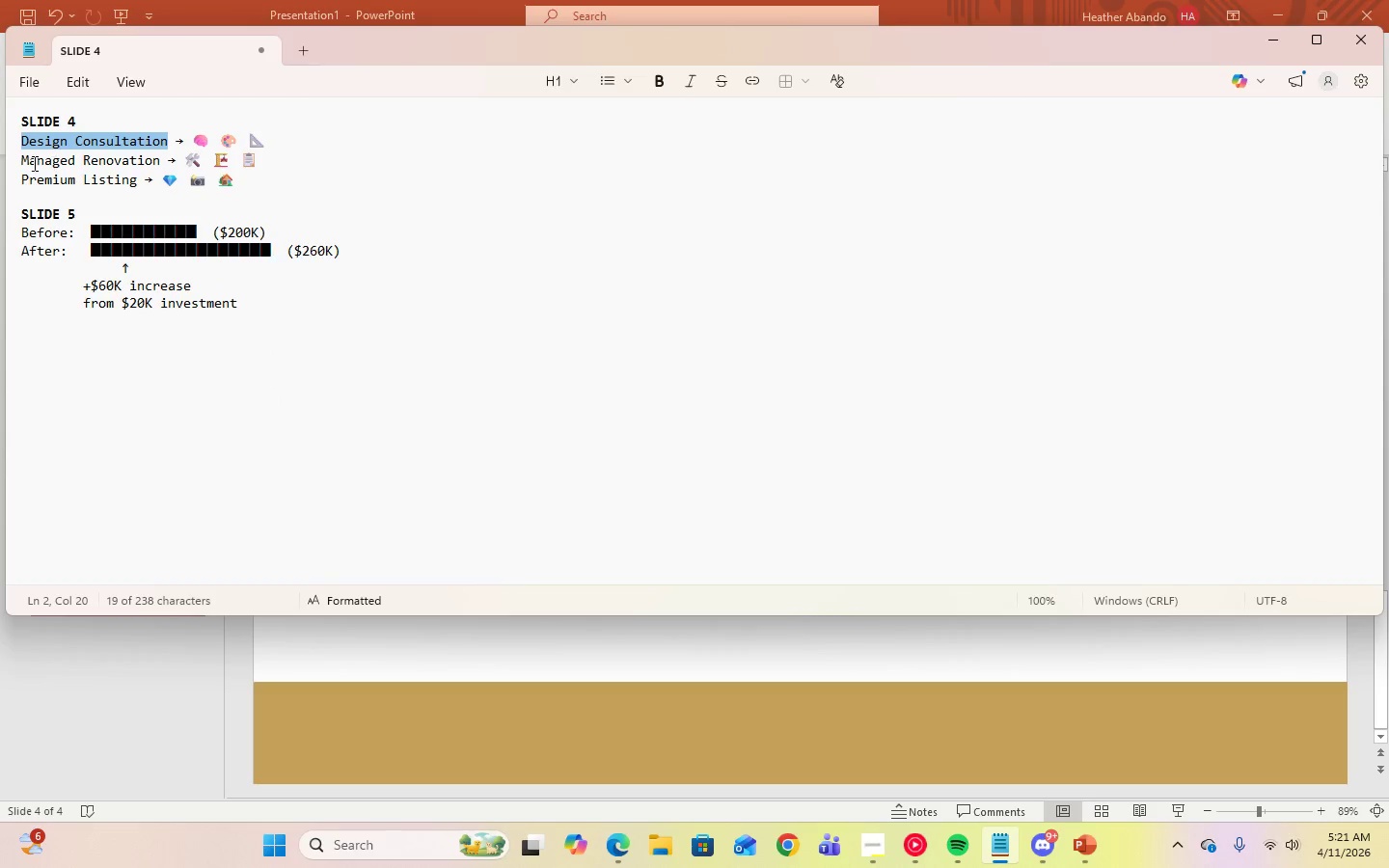 
left_click_drag(start_coordinate=[20, 159], to_coordinate=[25, 160])
 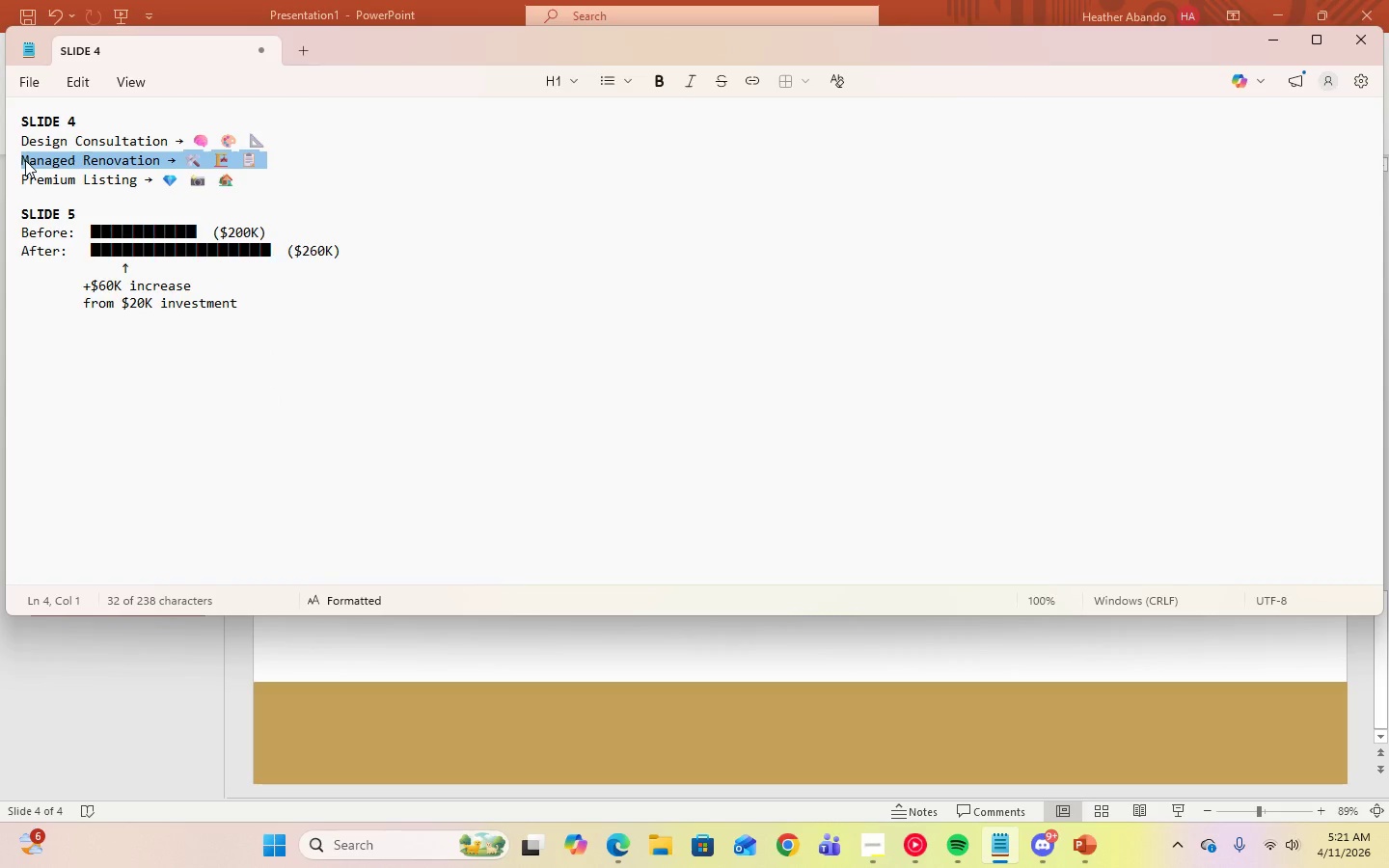 
left_click([25, 160])
 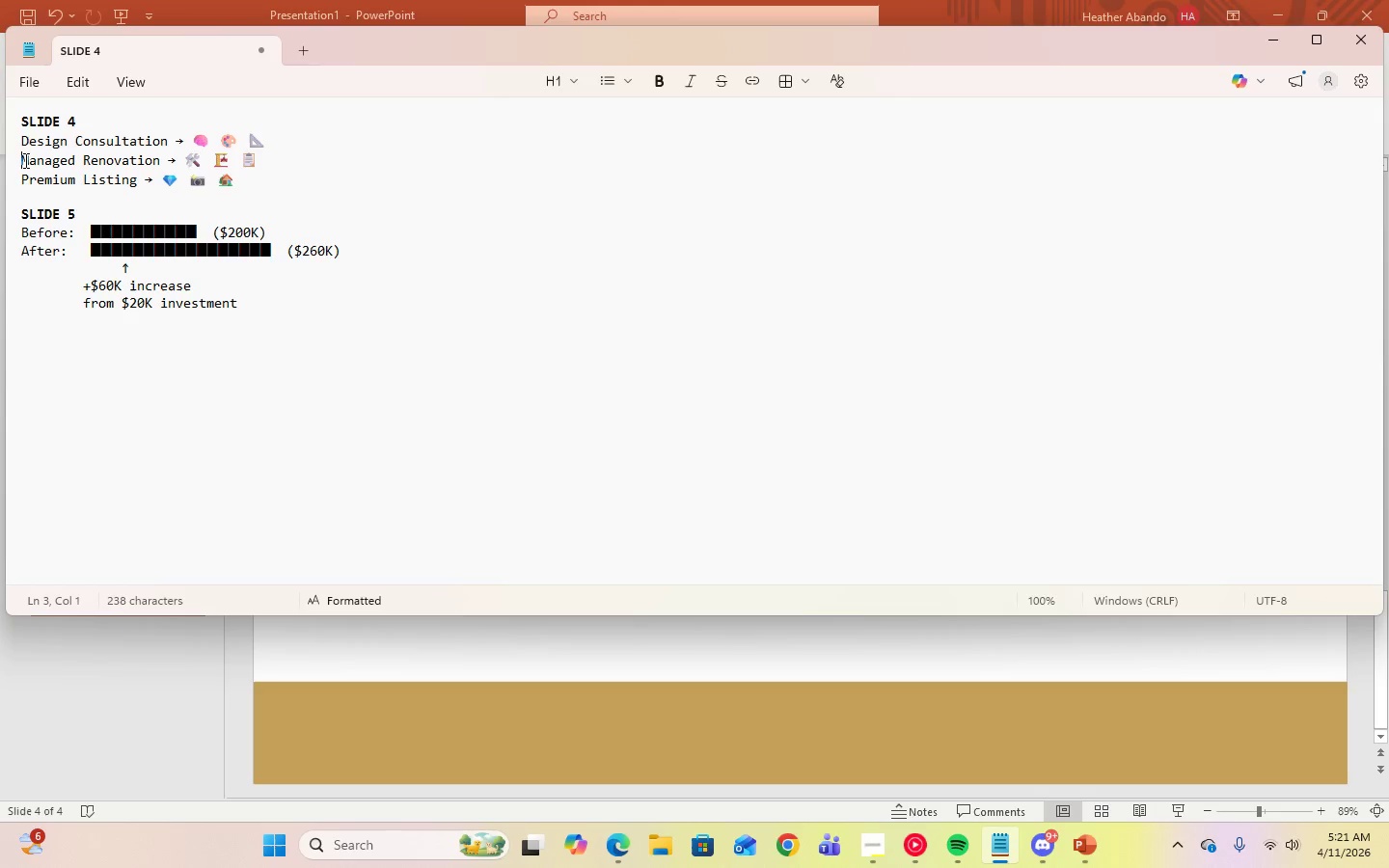 
left_click_drag(start_coordinate=[24, 160], to_coordinate=[159, 158])
 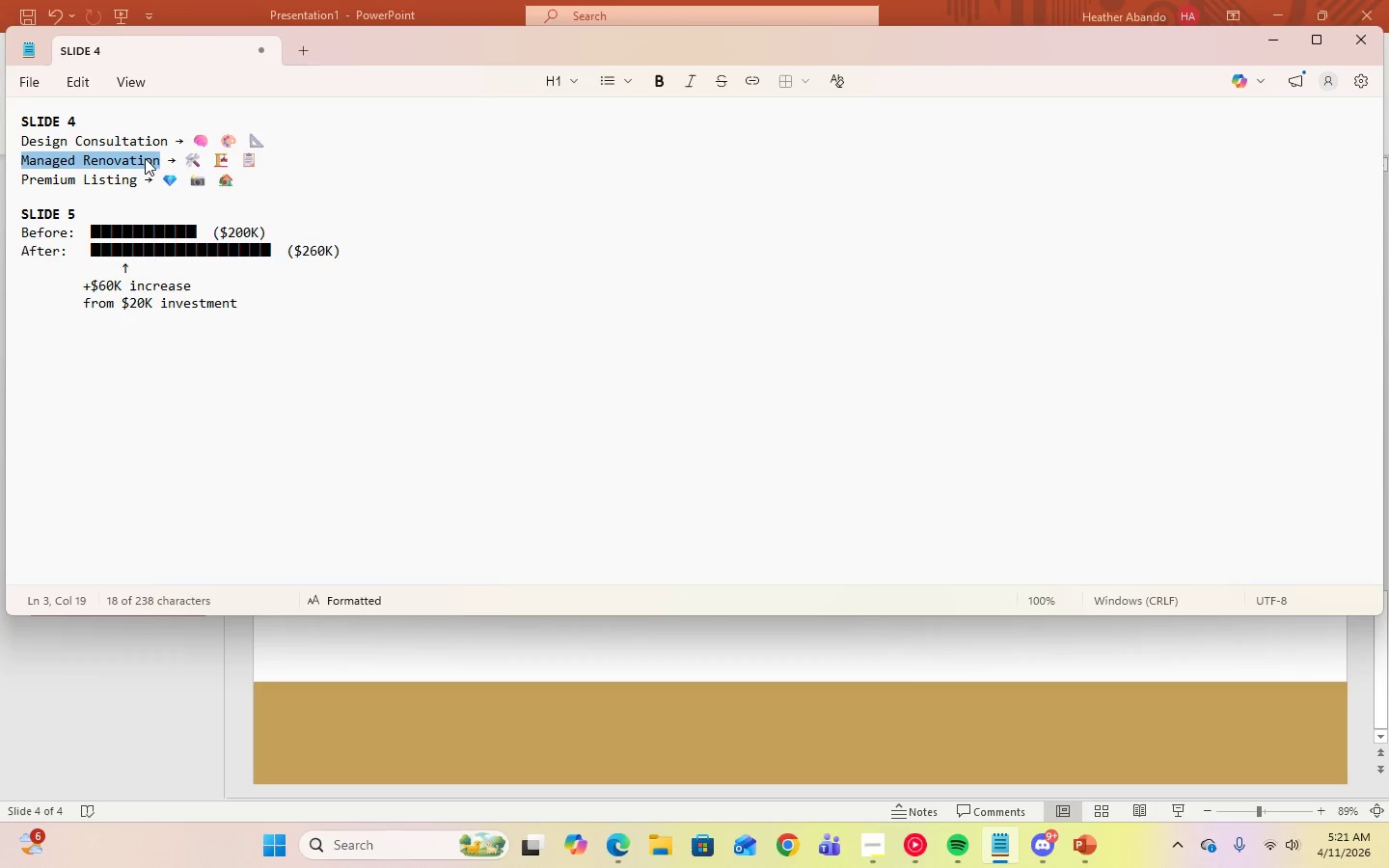 
right_click([145, 158])
 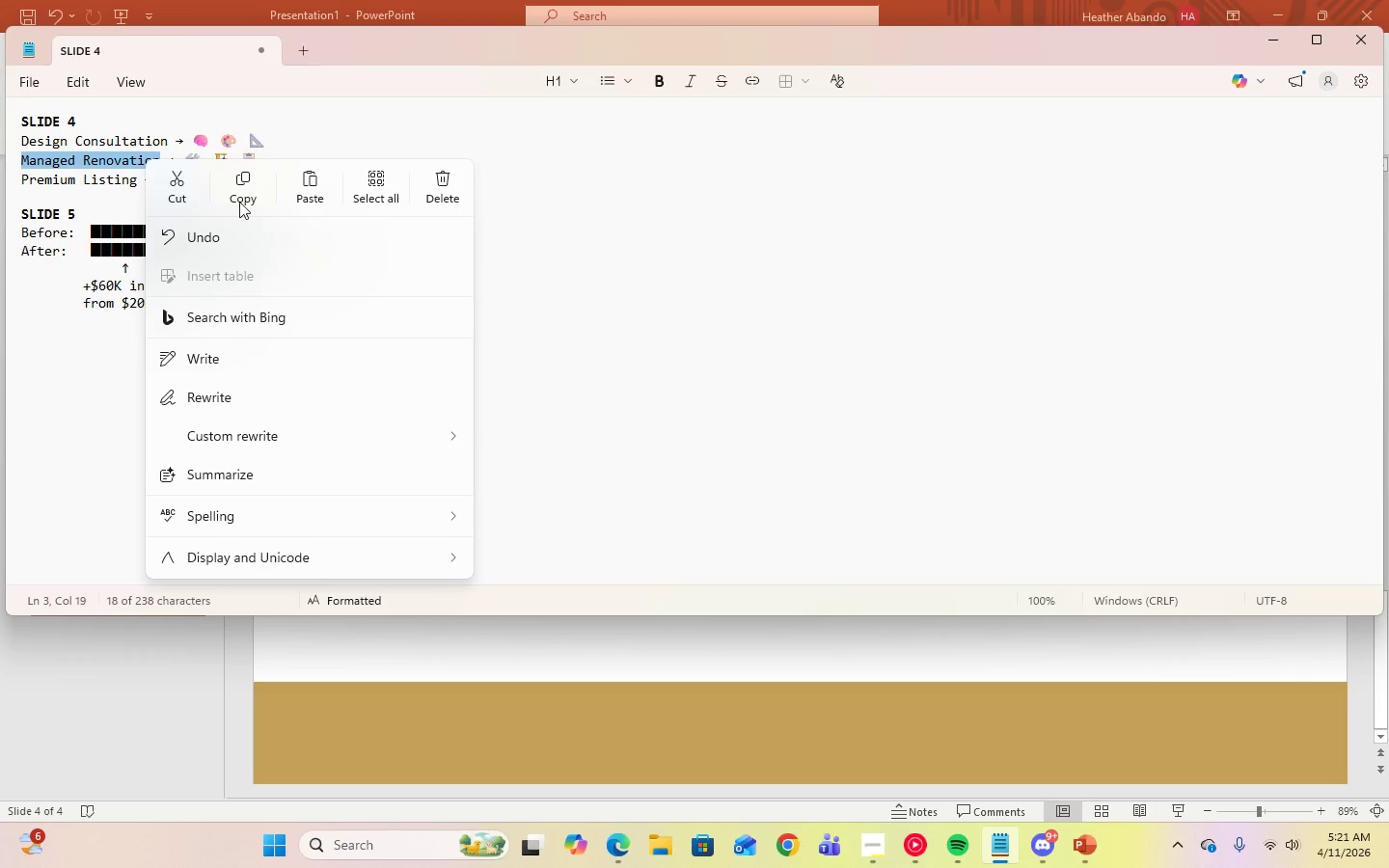 
left_click([245, 203])
 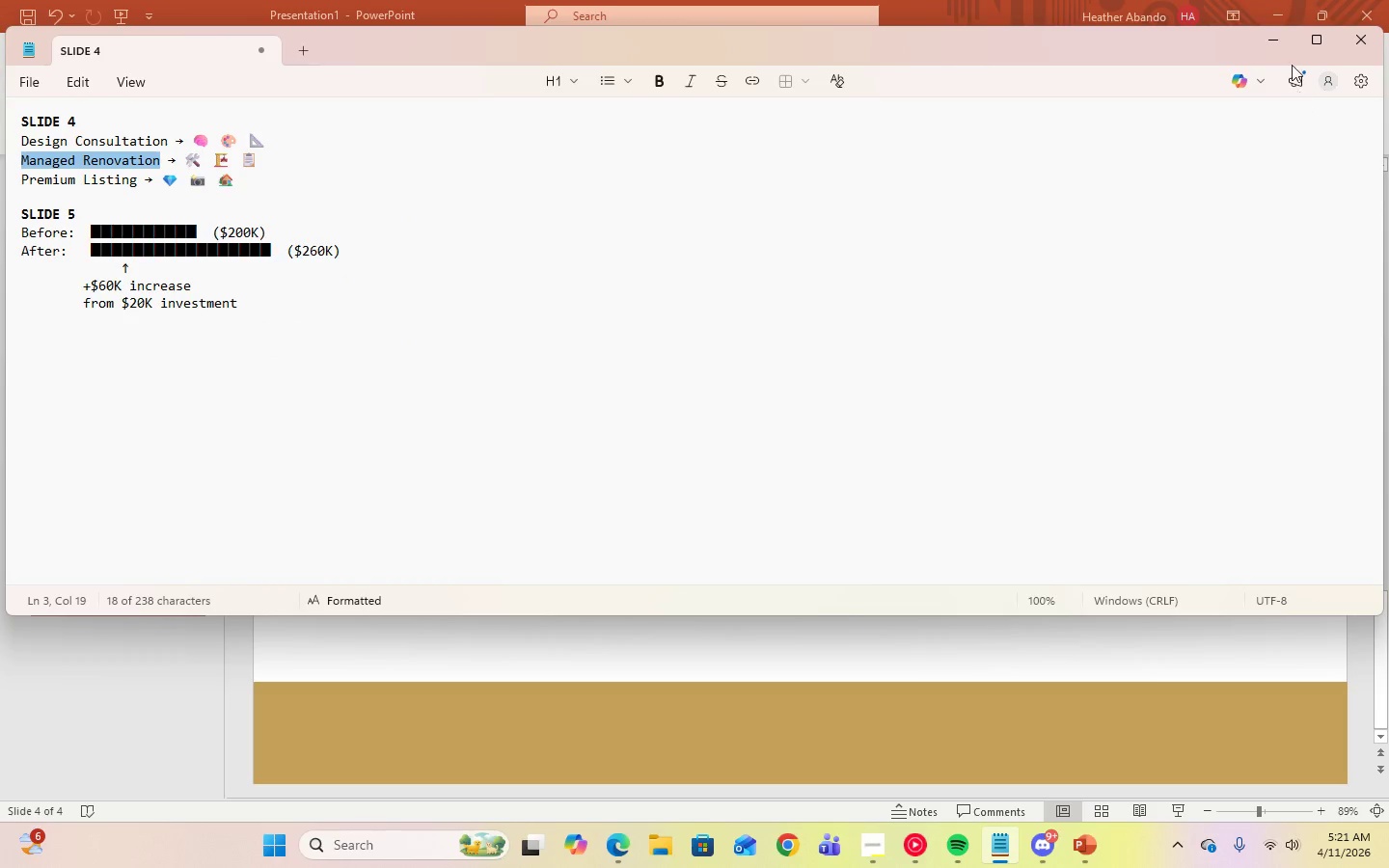 
left_click([1273, 44])
 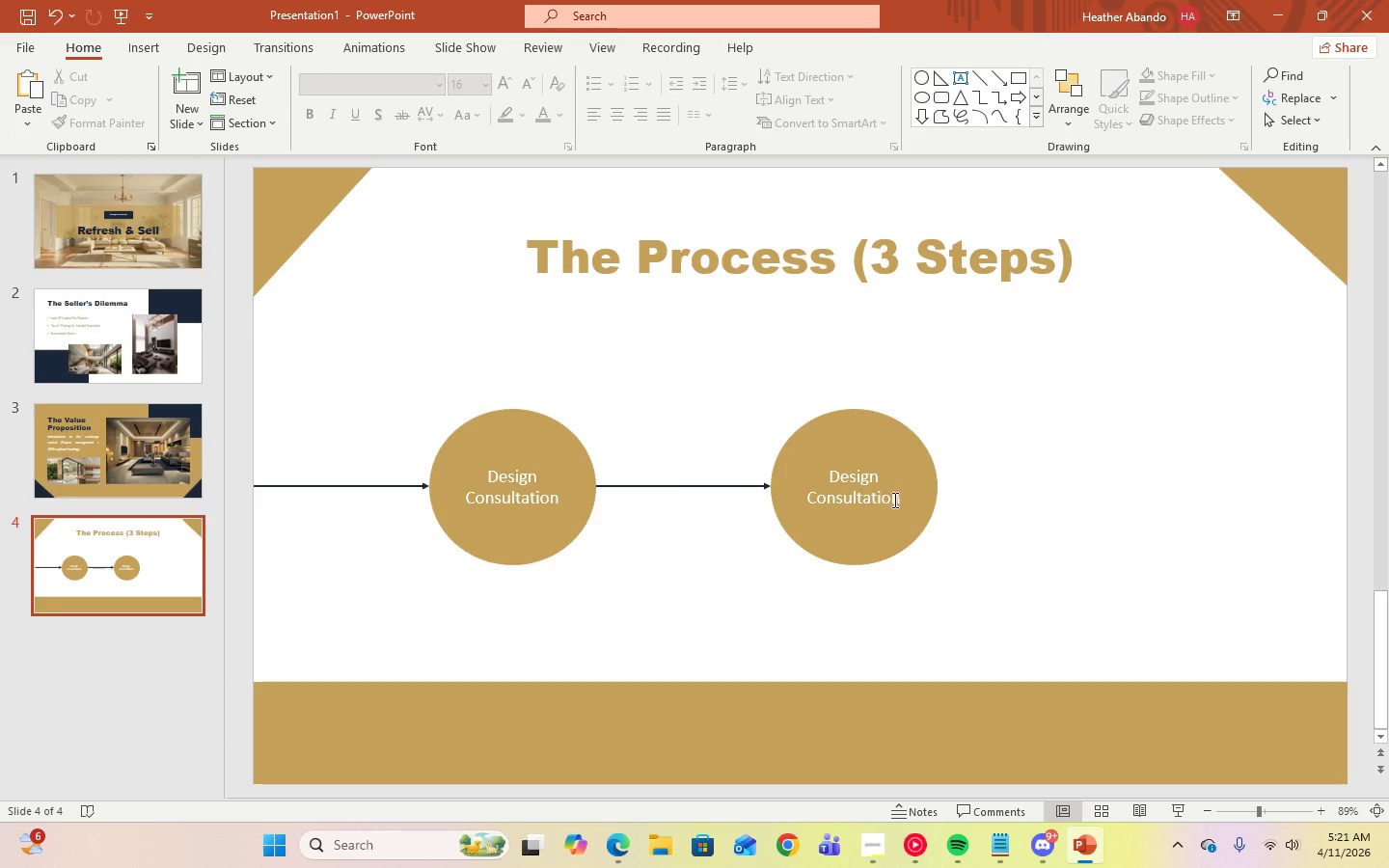 
left_click([895, 500])
 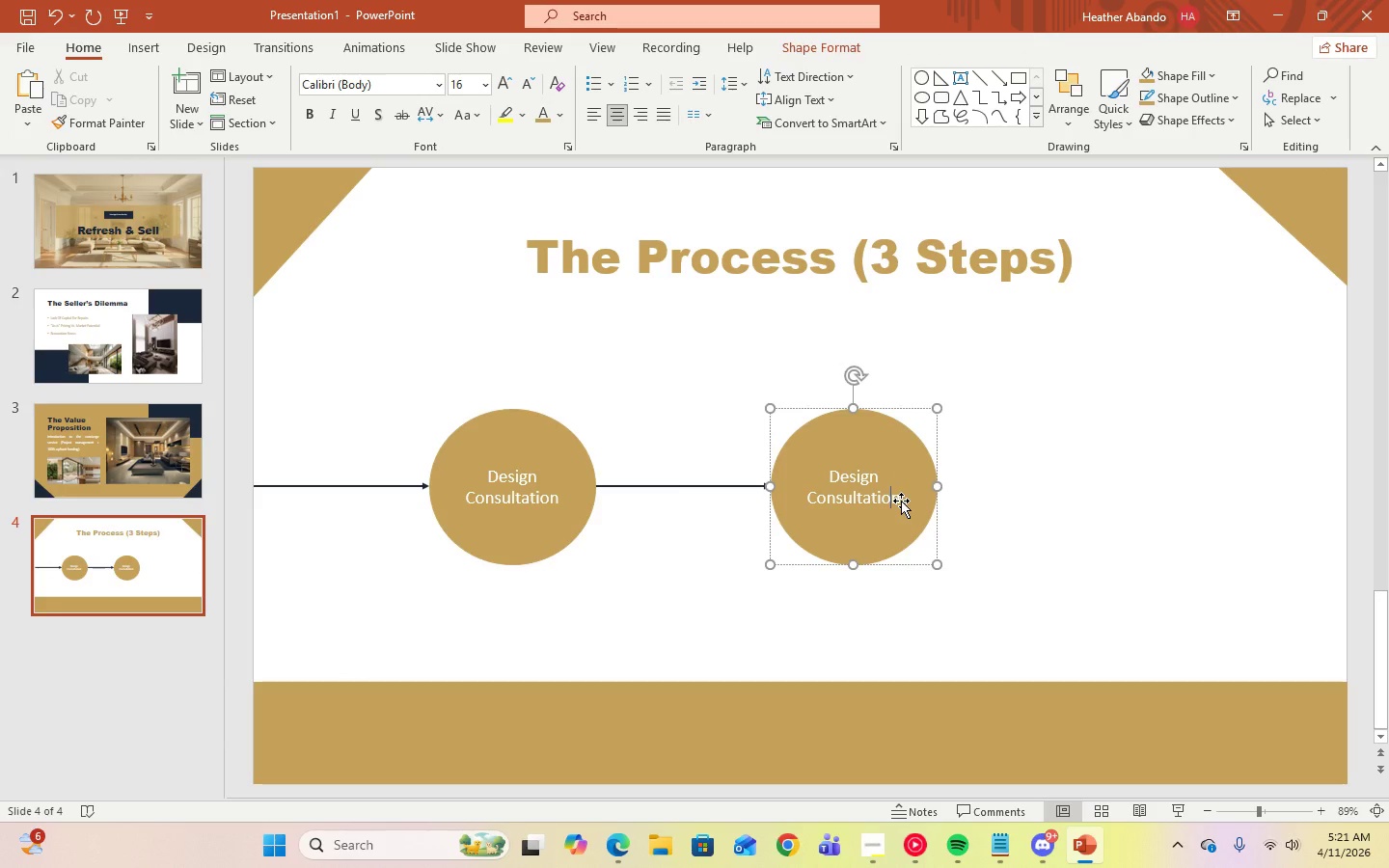 
key(Control+A)
 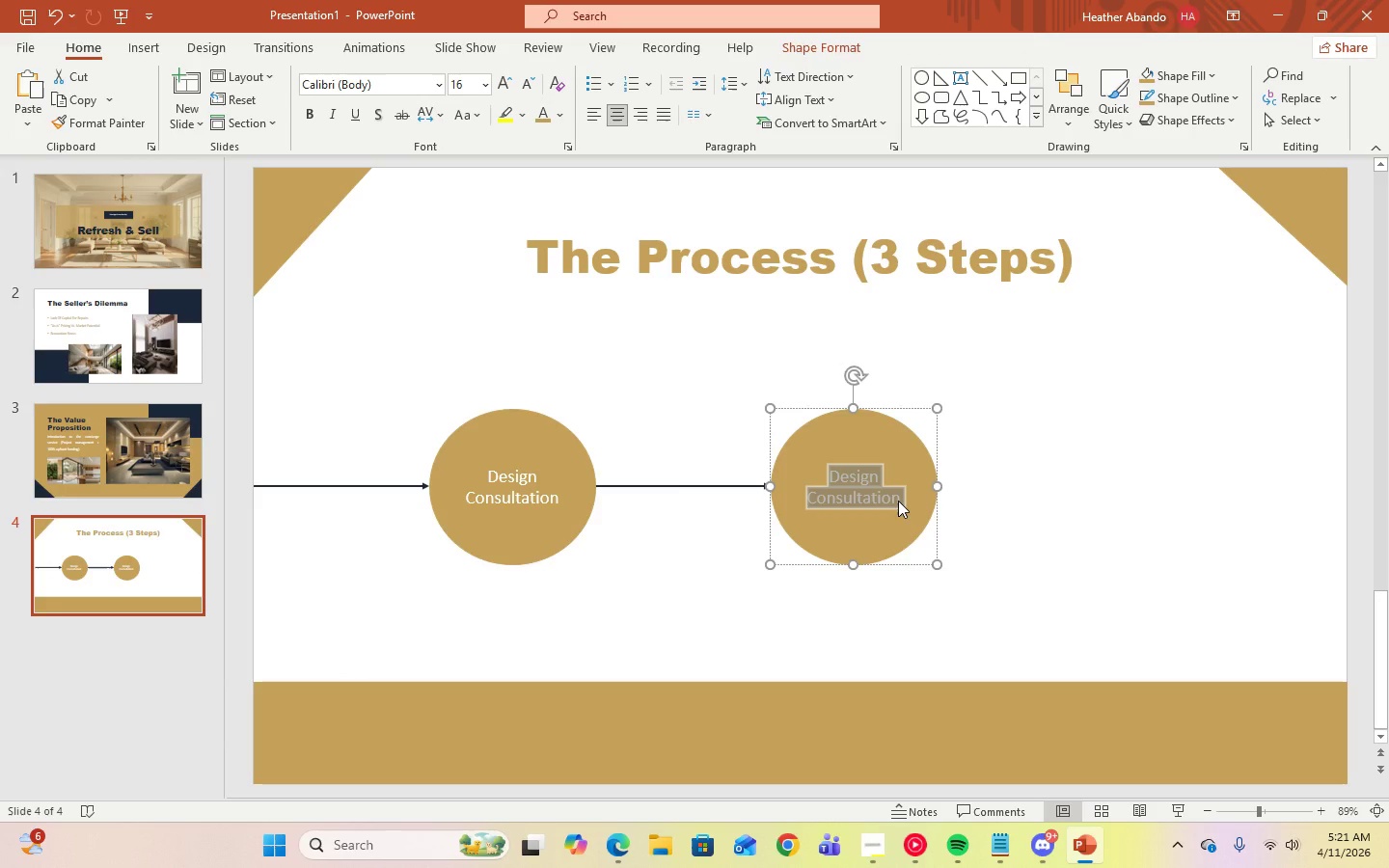 
key(Control+V)
 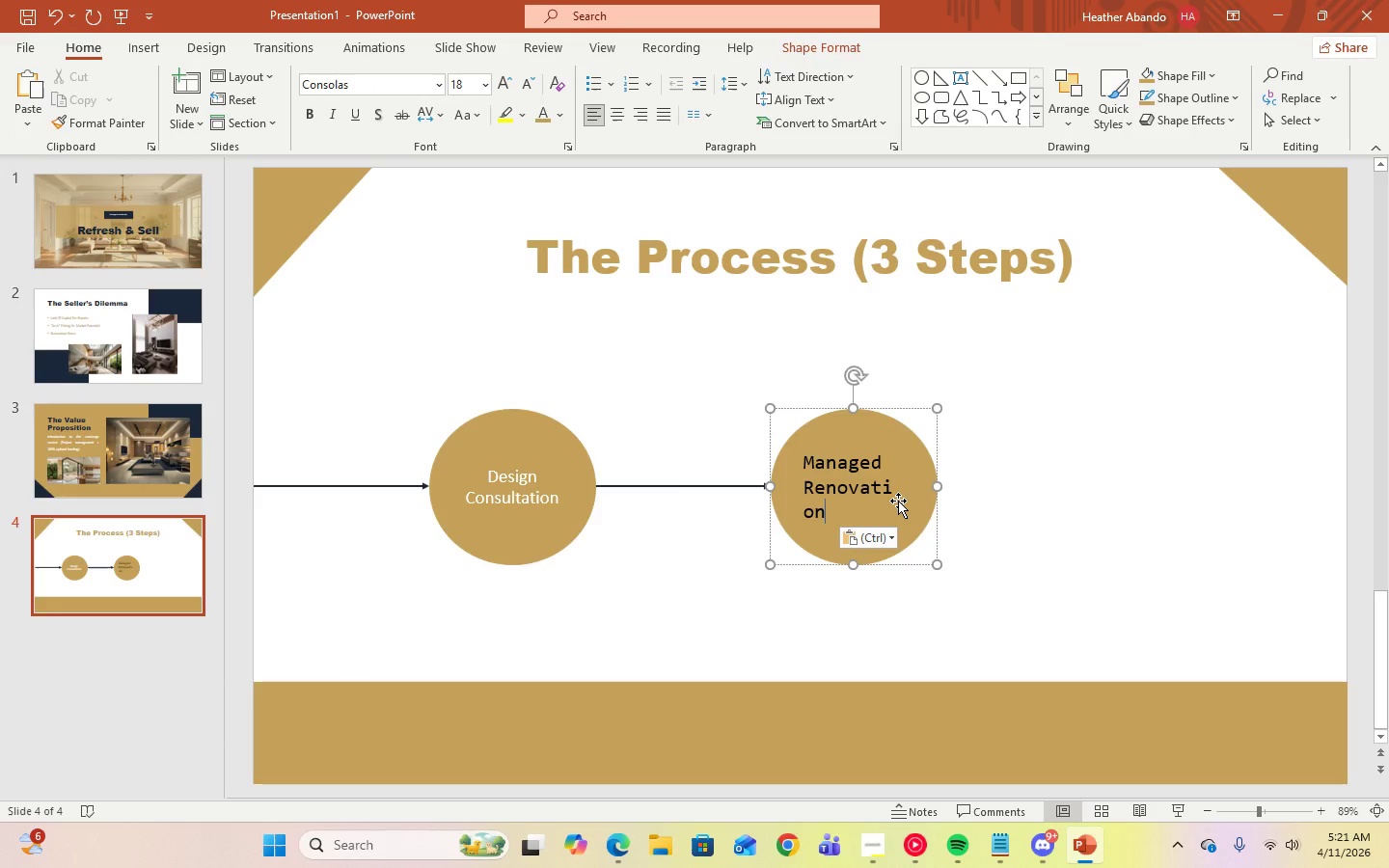 
key(Control+A)
 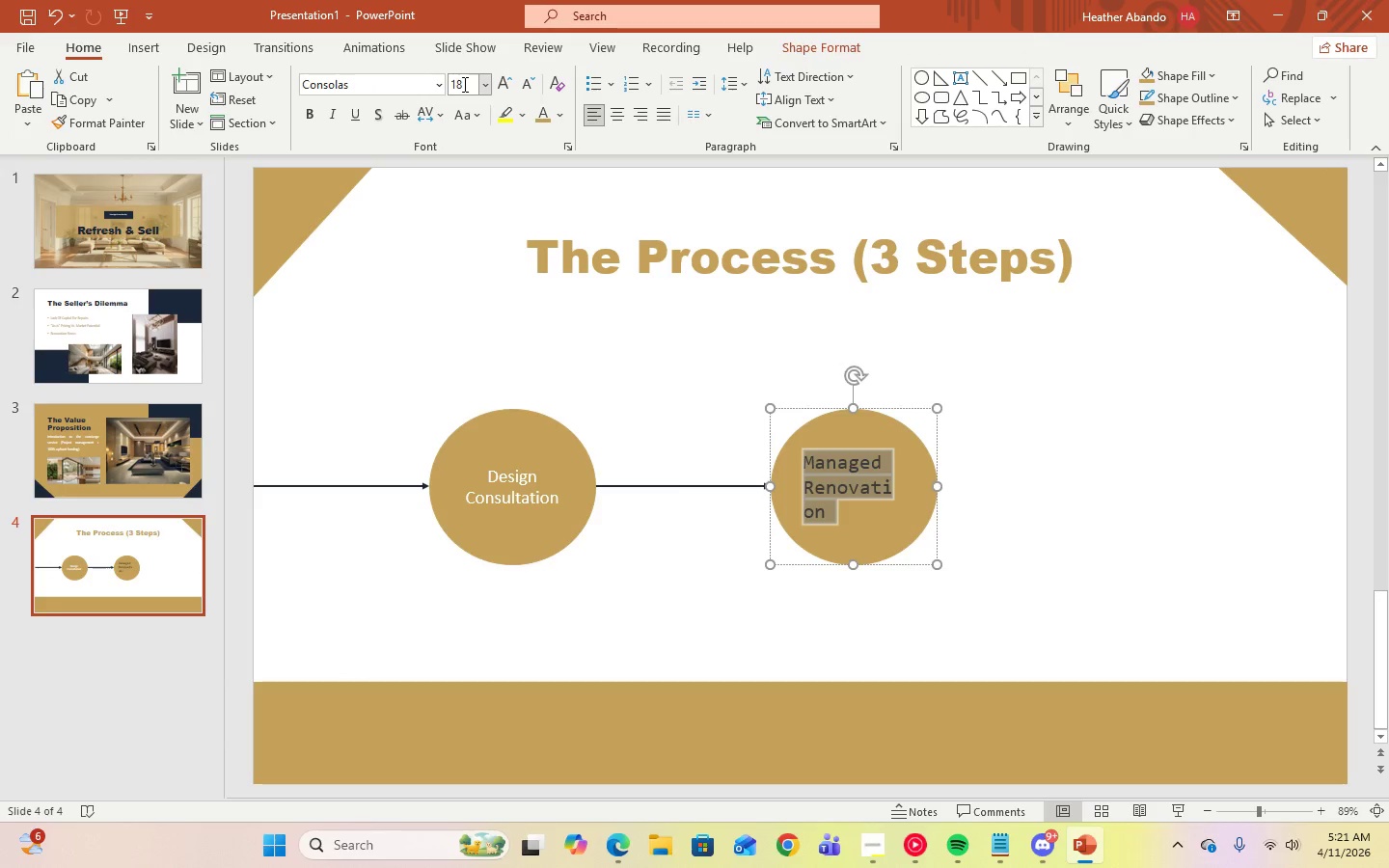 
left_click([443, 90])
 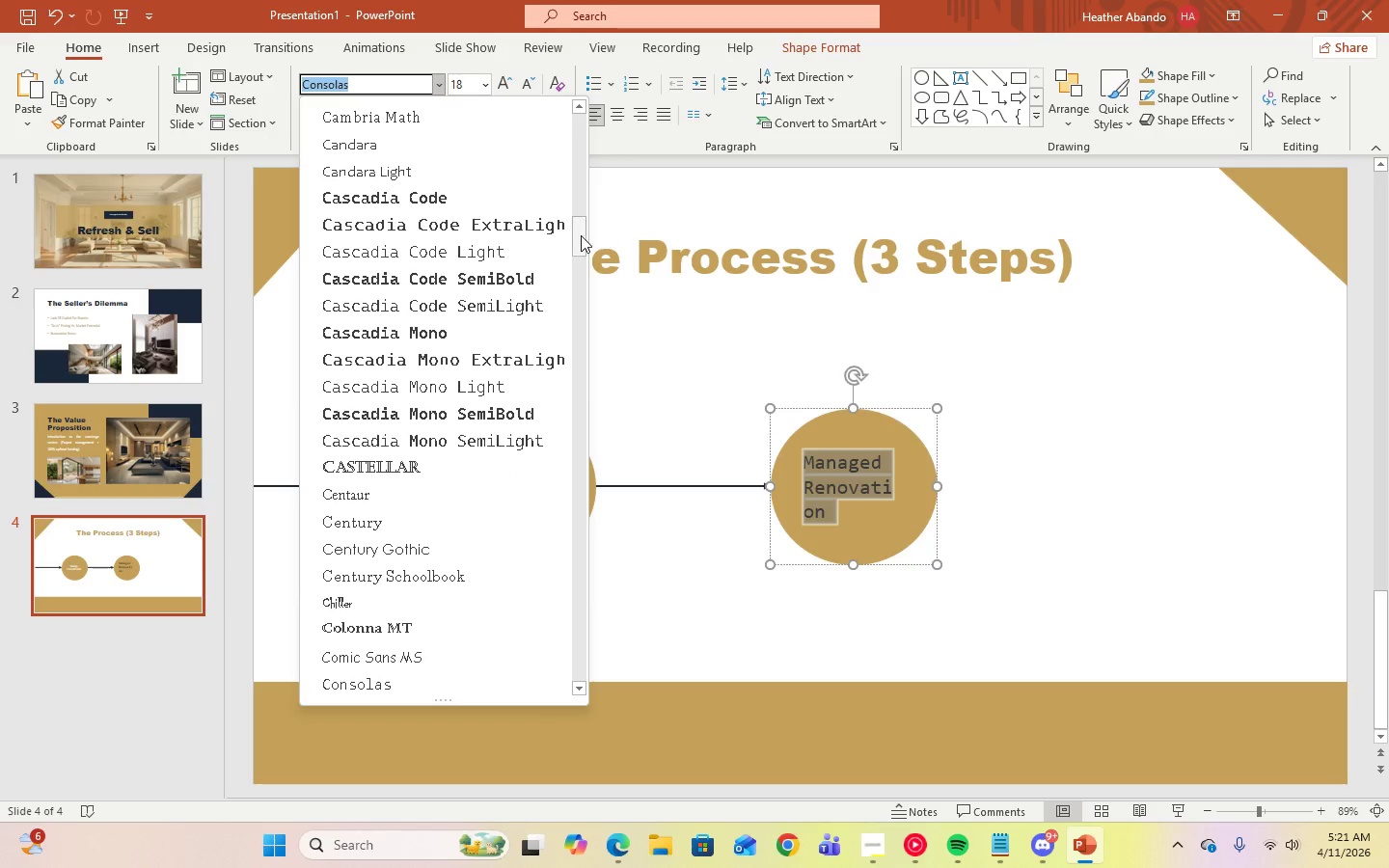 
left_click_drag(start_coordinate=[574, 236], to_coordinate=[561, 110])
 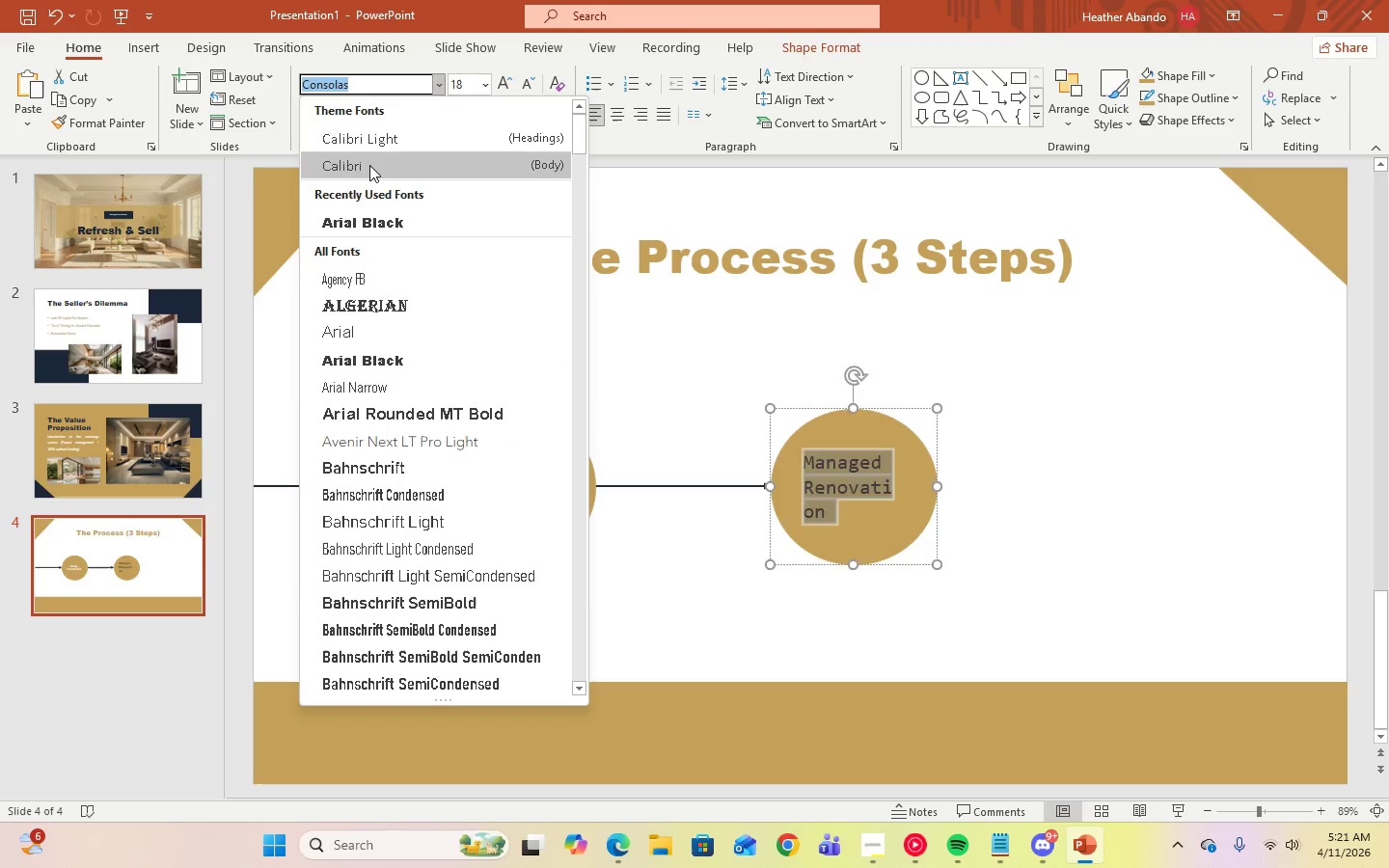 
left_click([369, 165])
 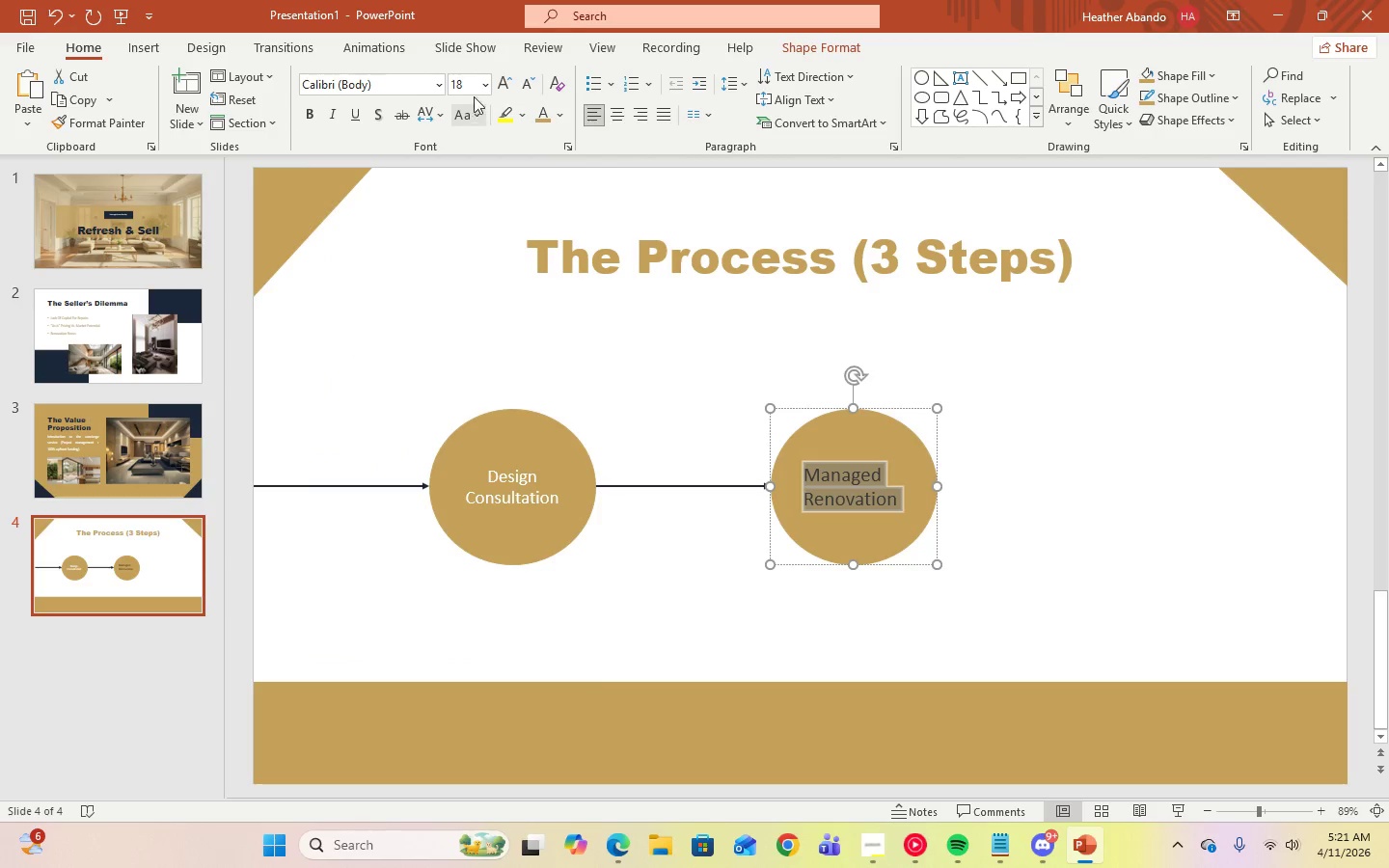 
left_click([482, 86])
 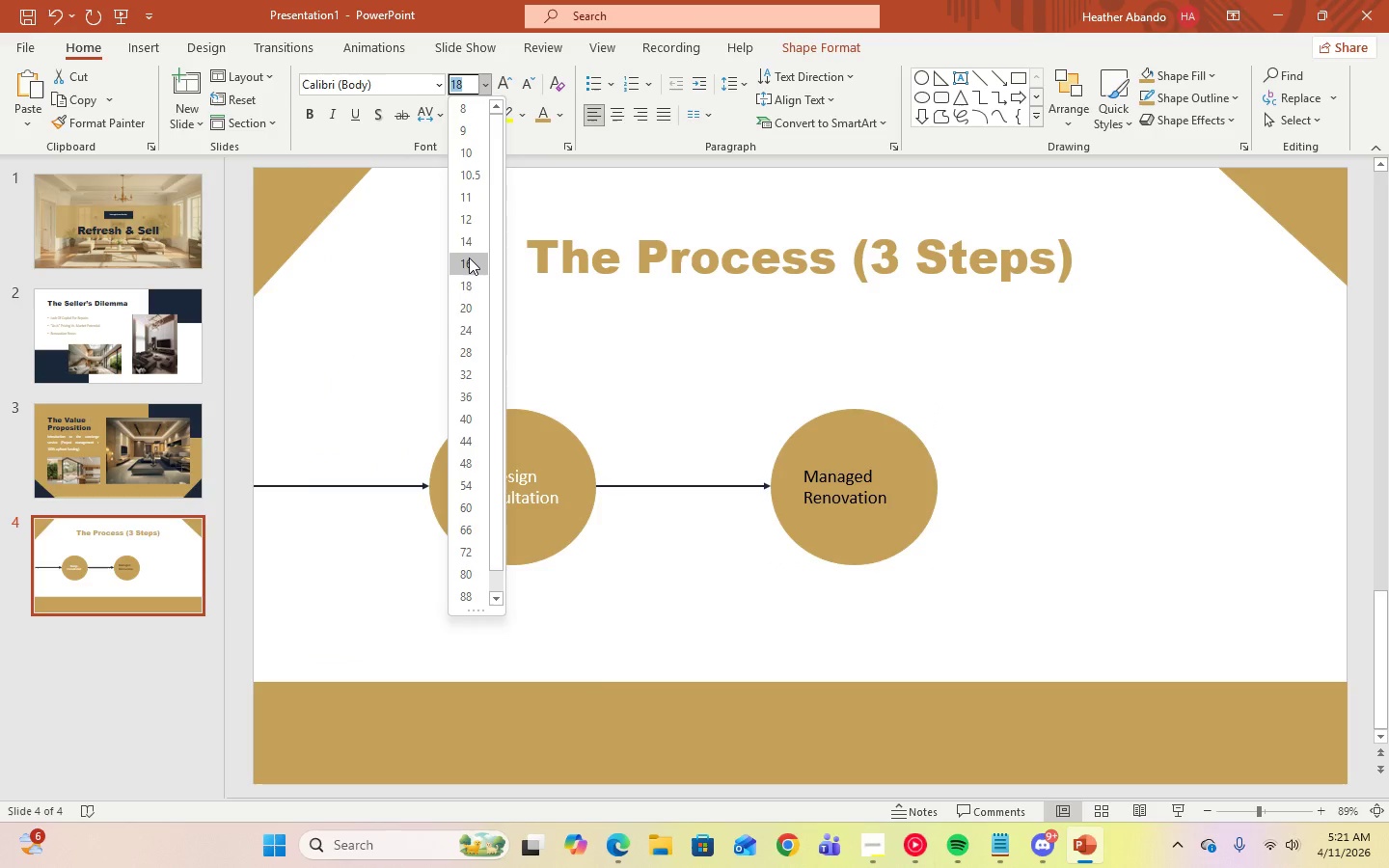 
left_click([469, 258])
 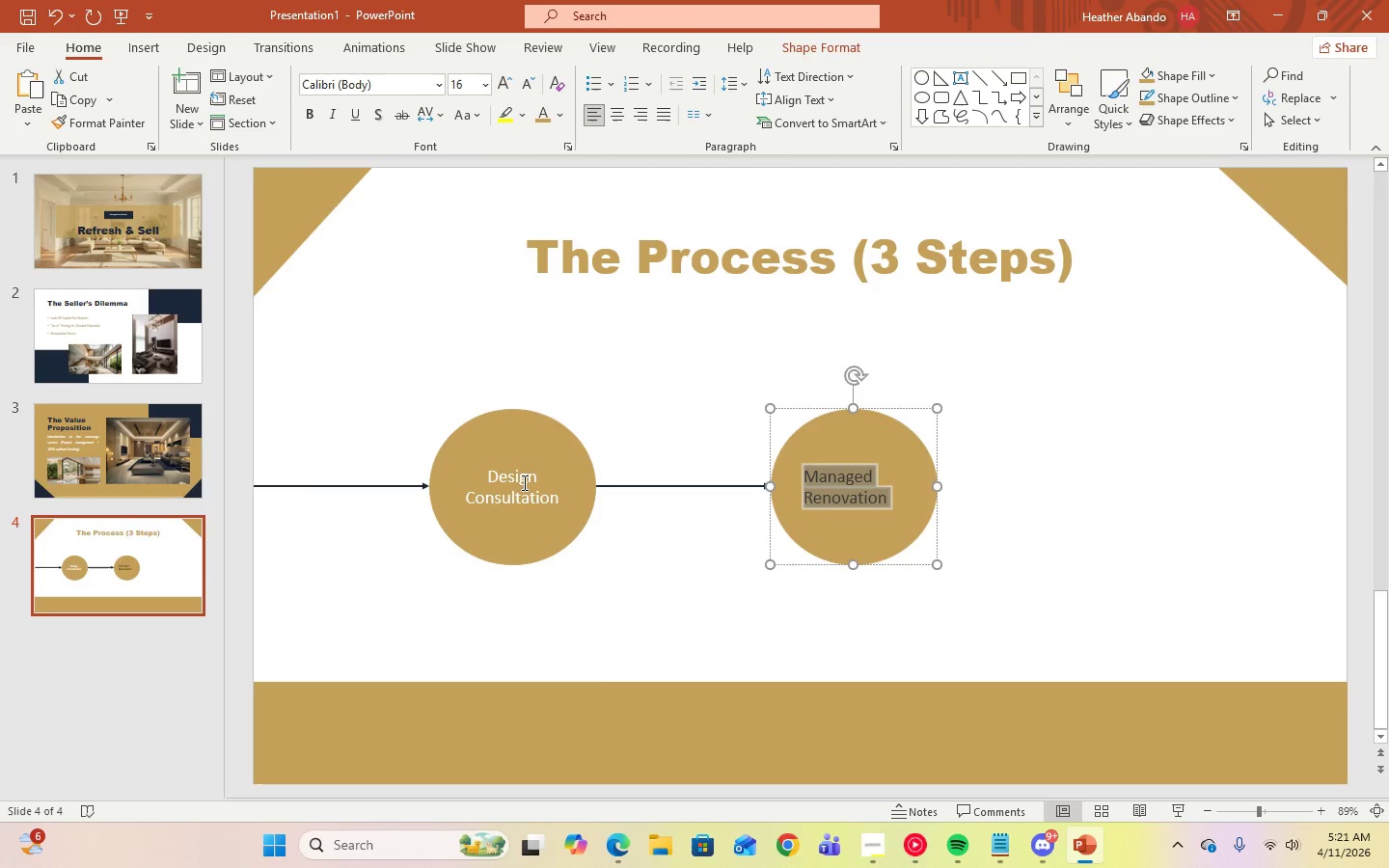 
left_click([523, 482])
 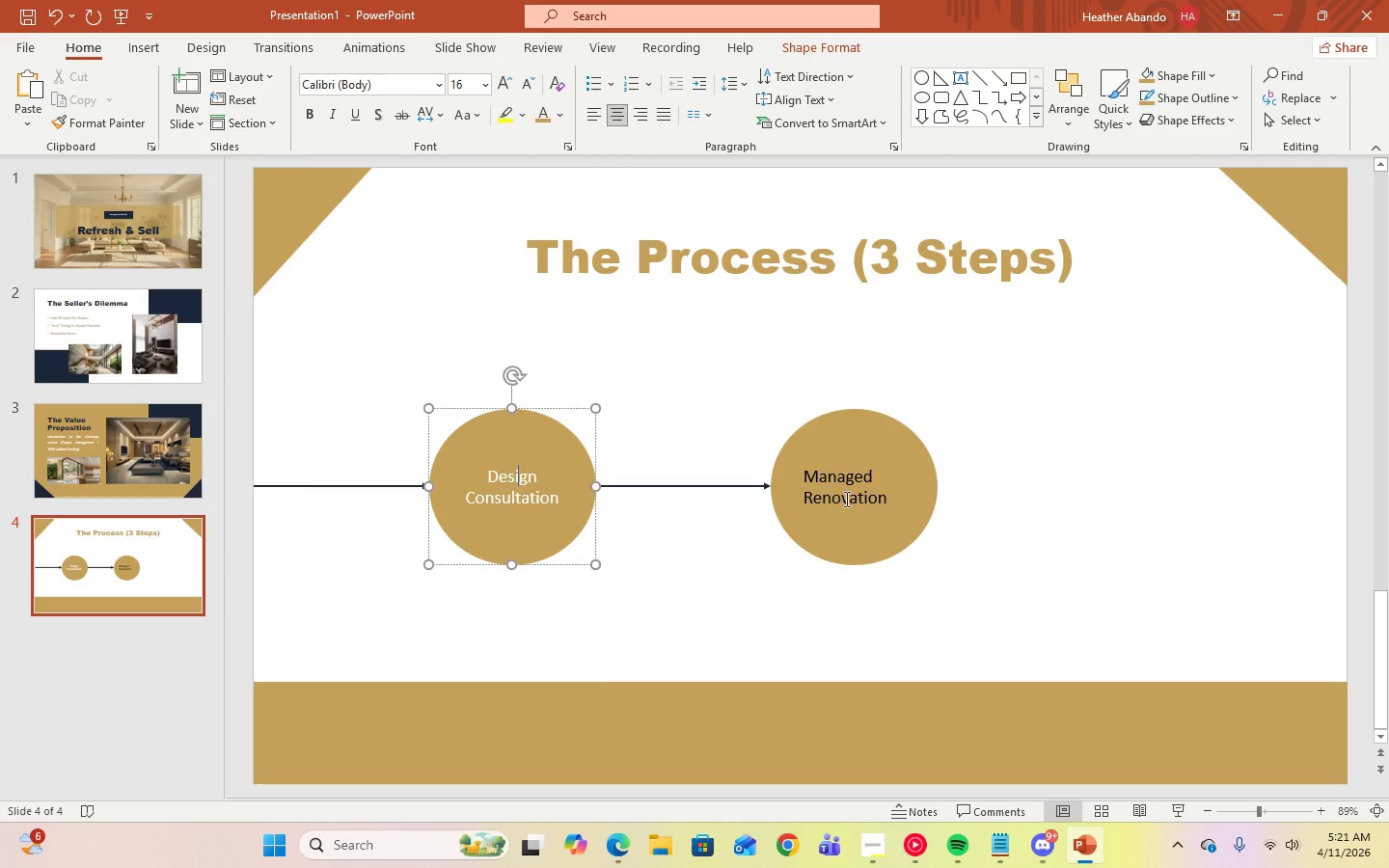 
left_click([848, 494])
 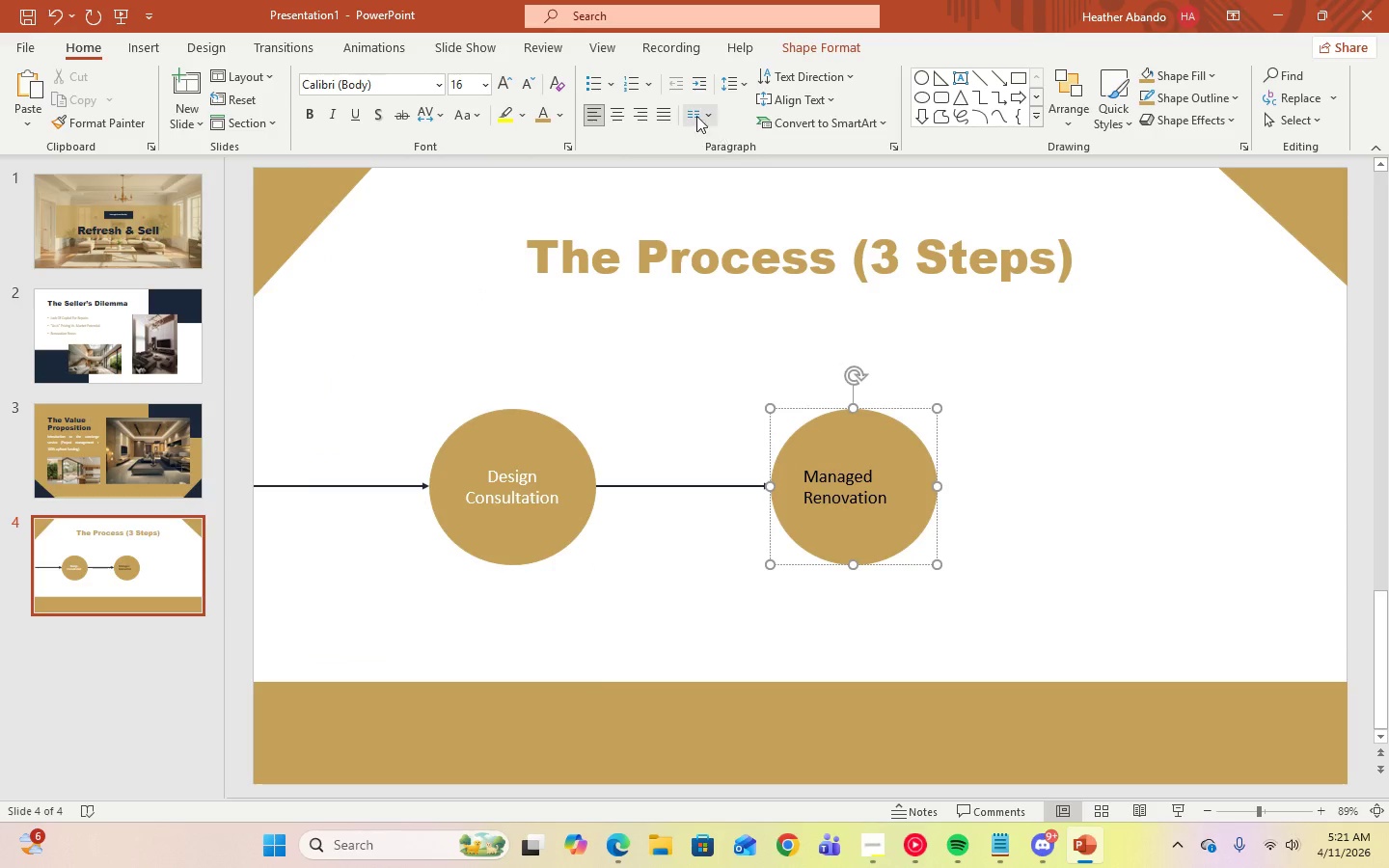 
left_click([612, 118])
 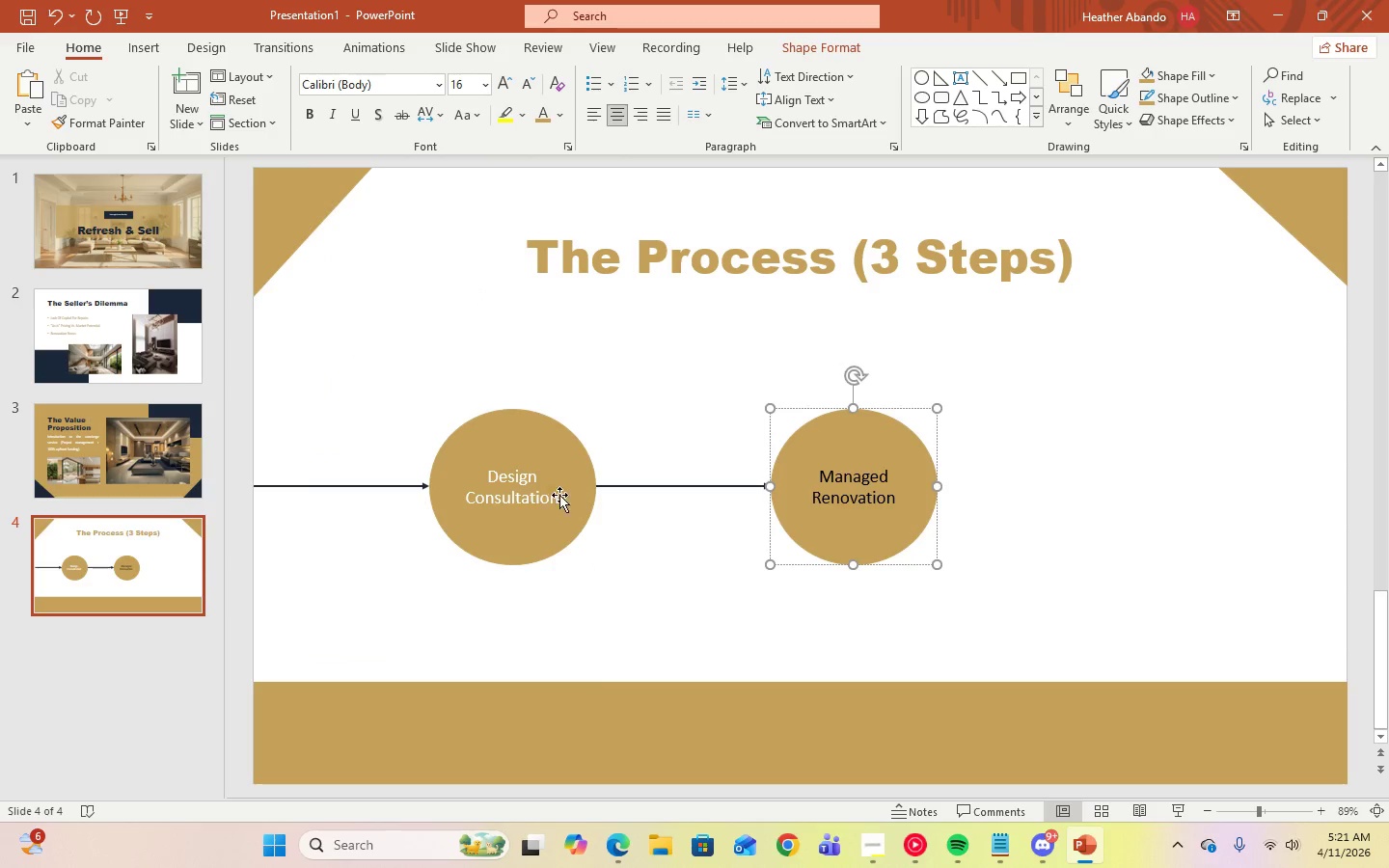 
left_click([556, 499])
 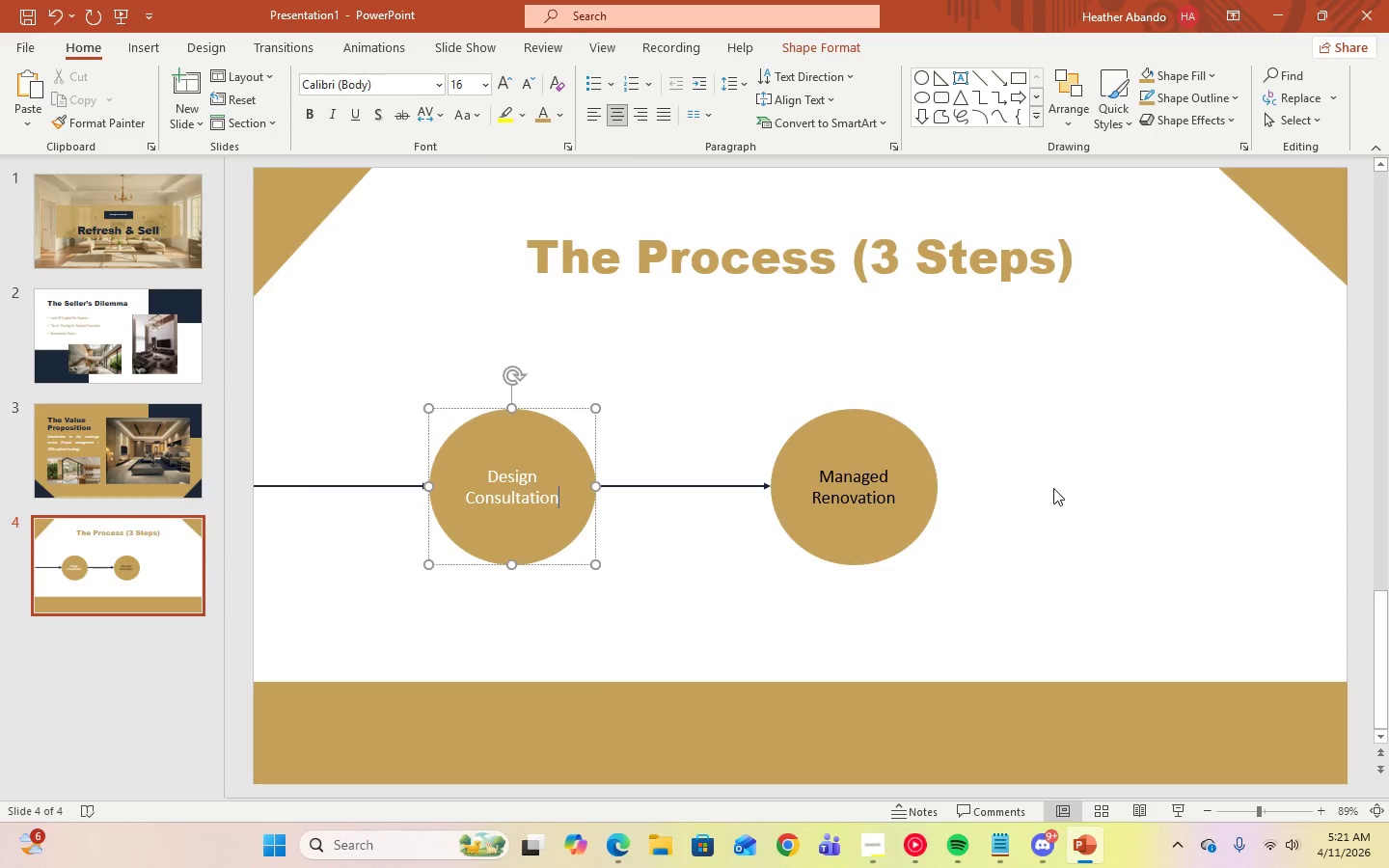 
left_click([1053, 488])
 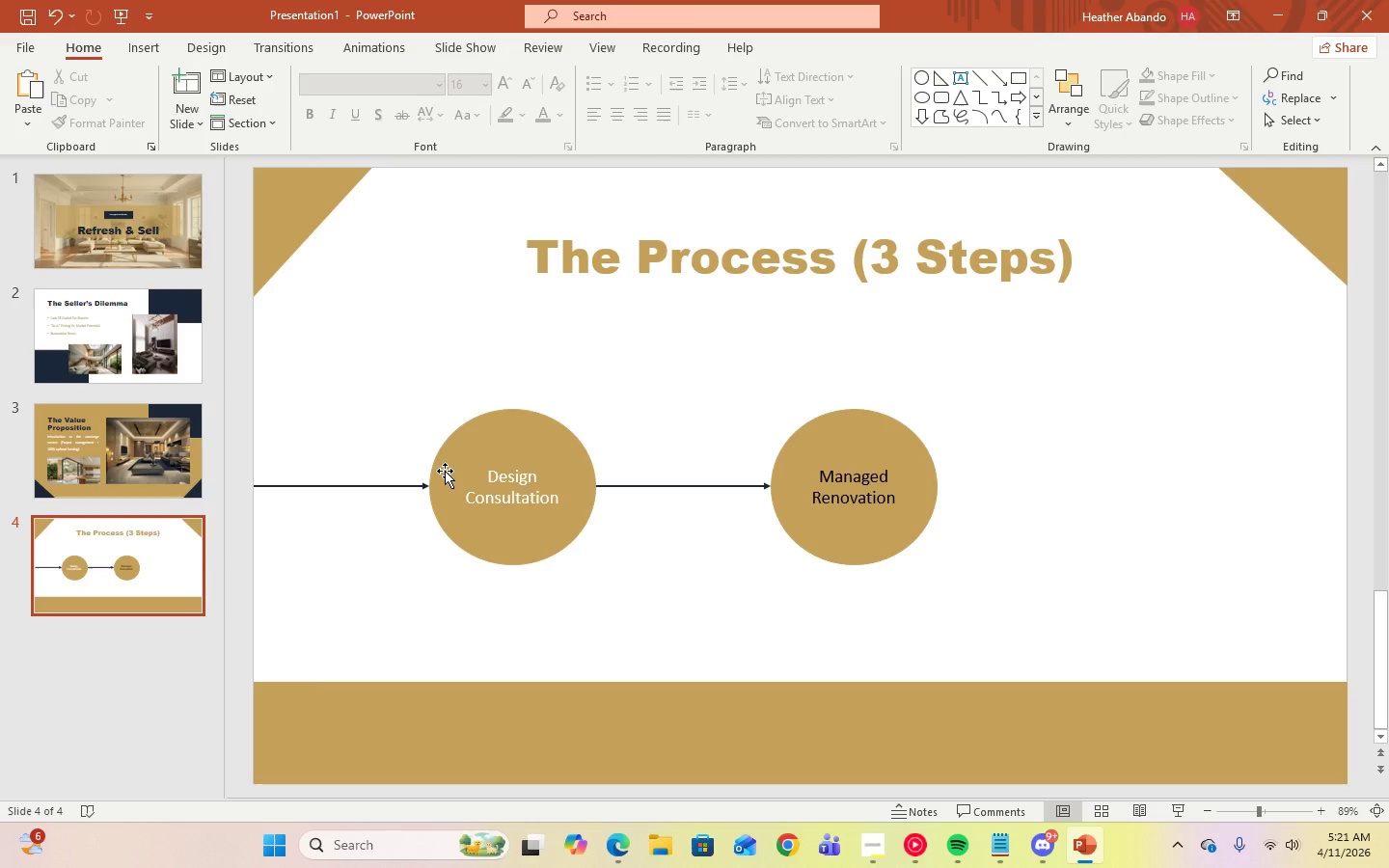 
wait(5.36)
 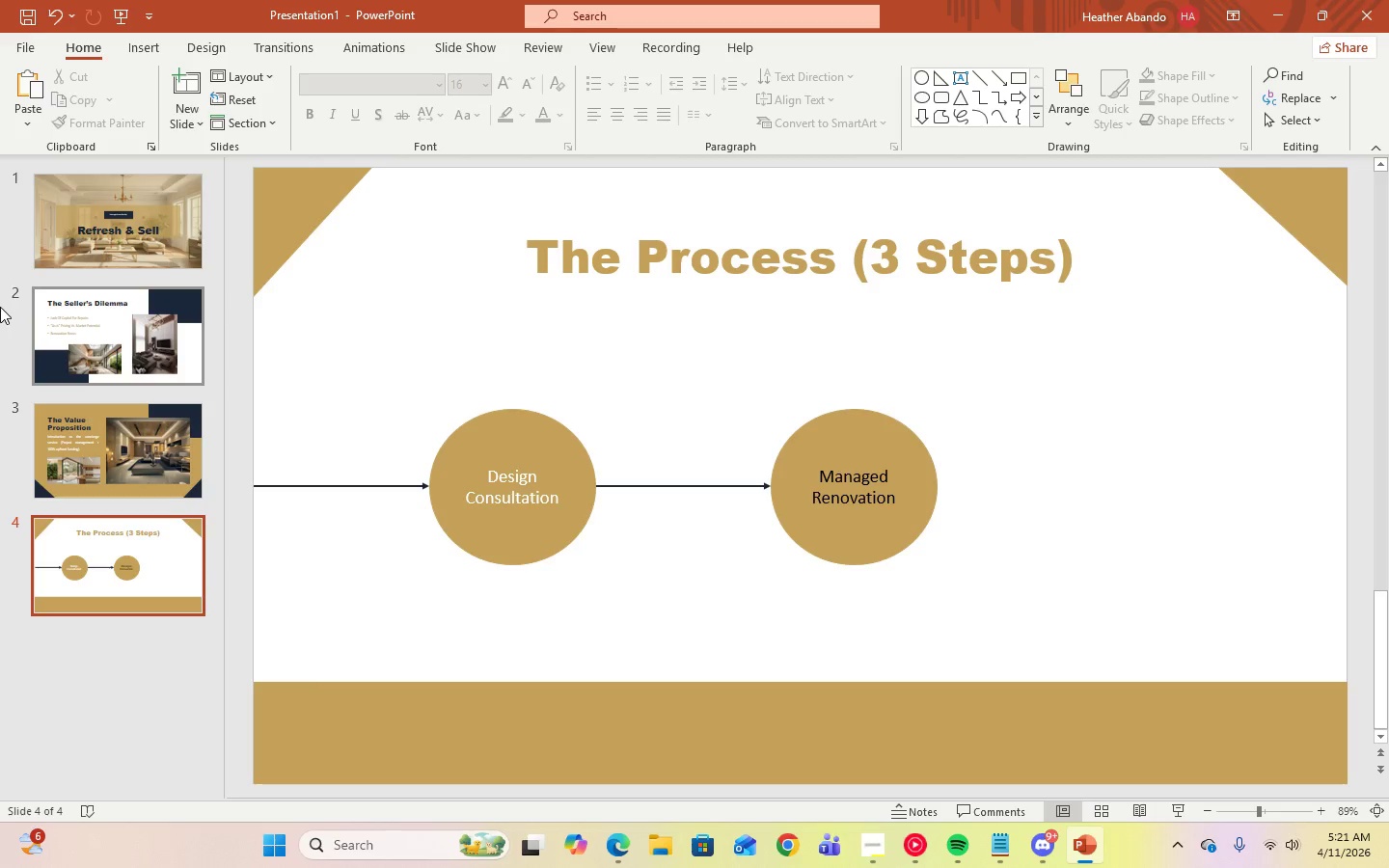 
left_click_drag(start_coordinate=[249, 375], to_coordinate=[596, 591])
 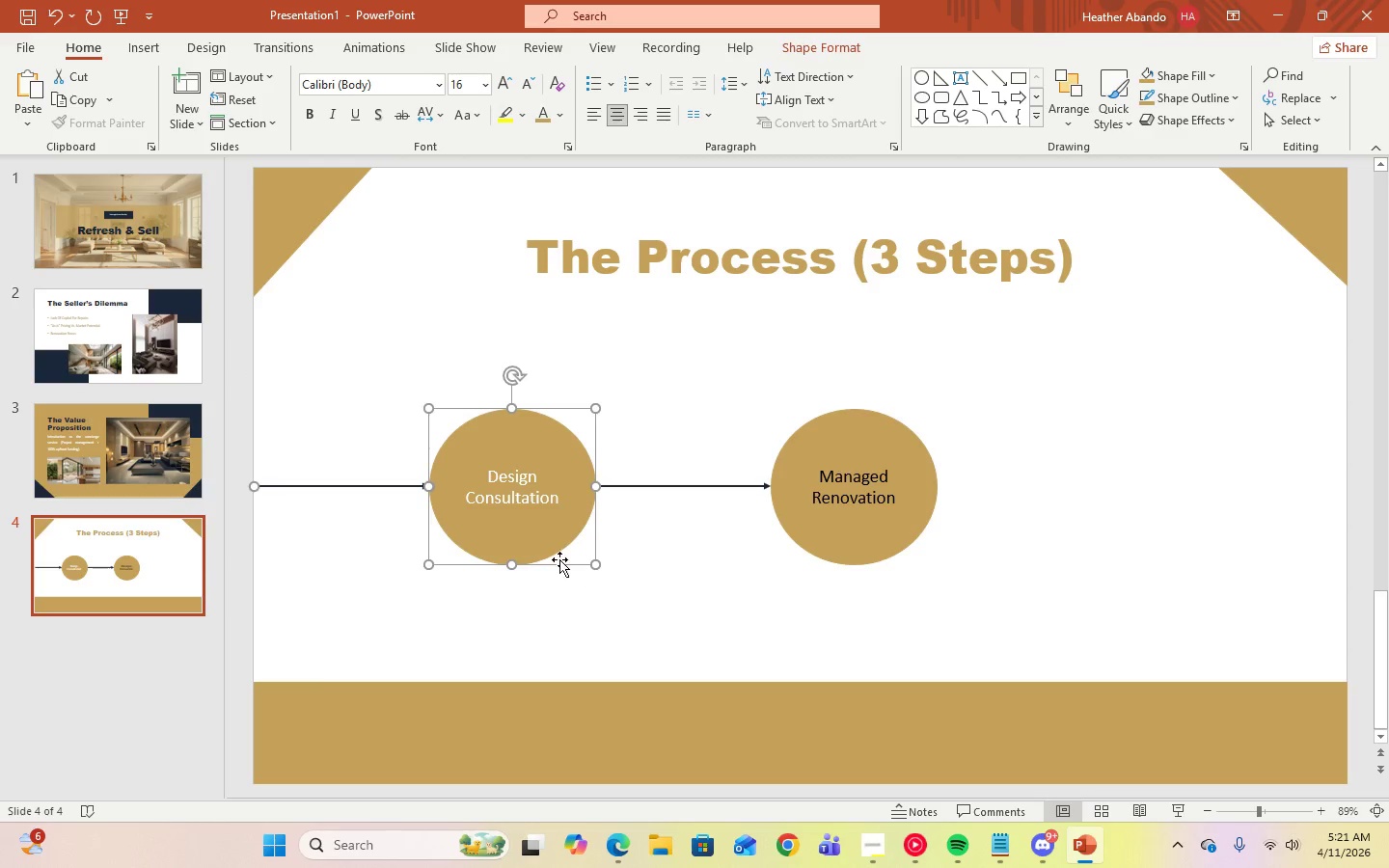 
hold_key(key=ControlLeft, duration=4.38)
hold_key(key=ShiftLeft, duration=1.5)
left_click_drag(start_coordinate=[461, 469], to_coordinate=[1148, 482])
 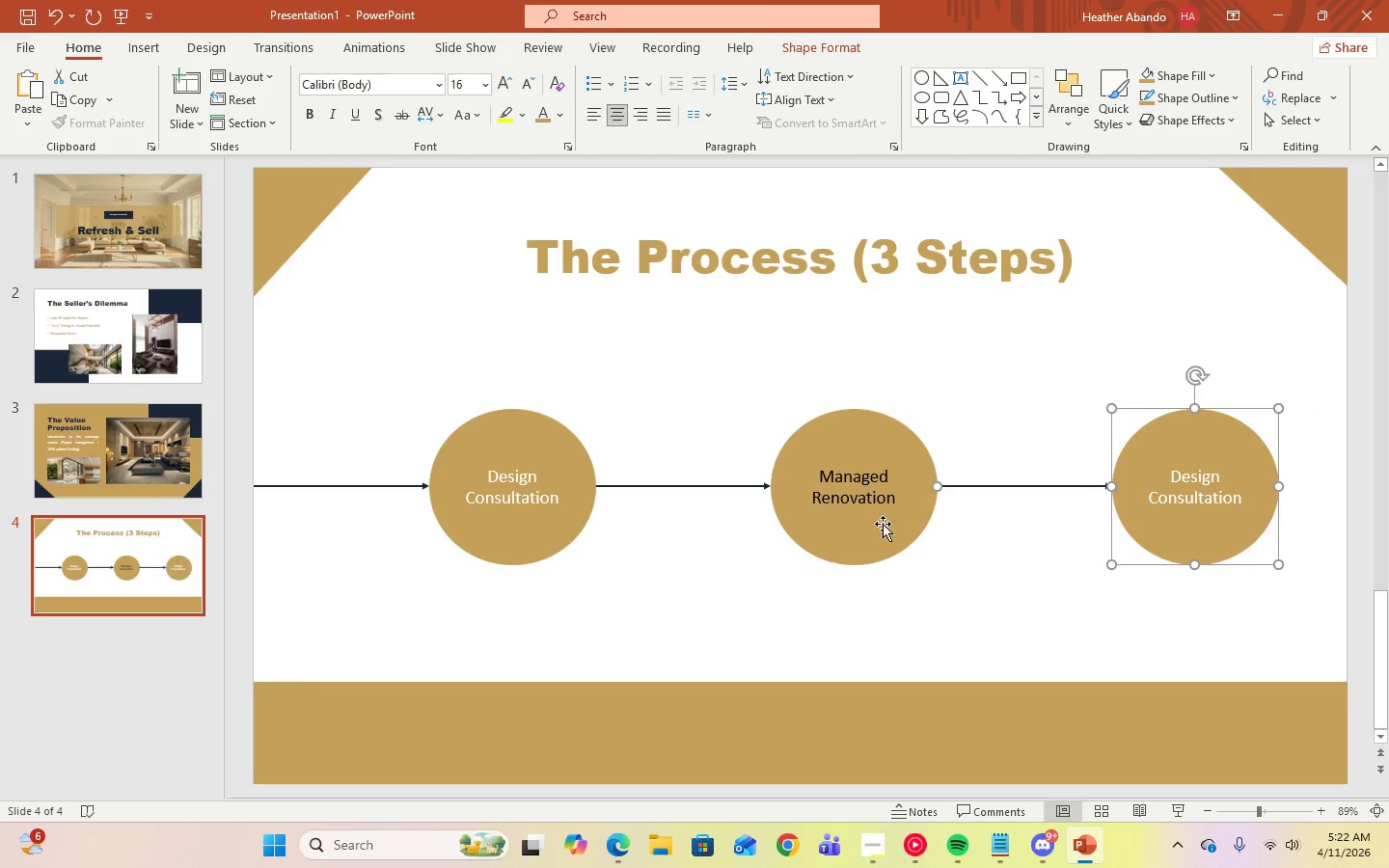 
hold_key(key=ShiftLeft, duration=1.52)
 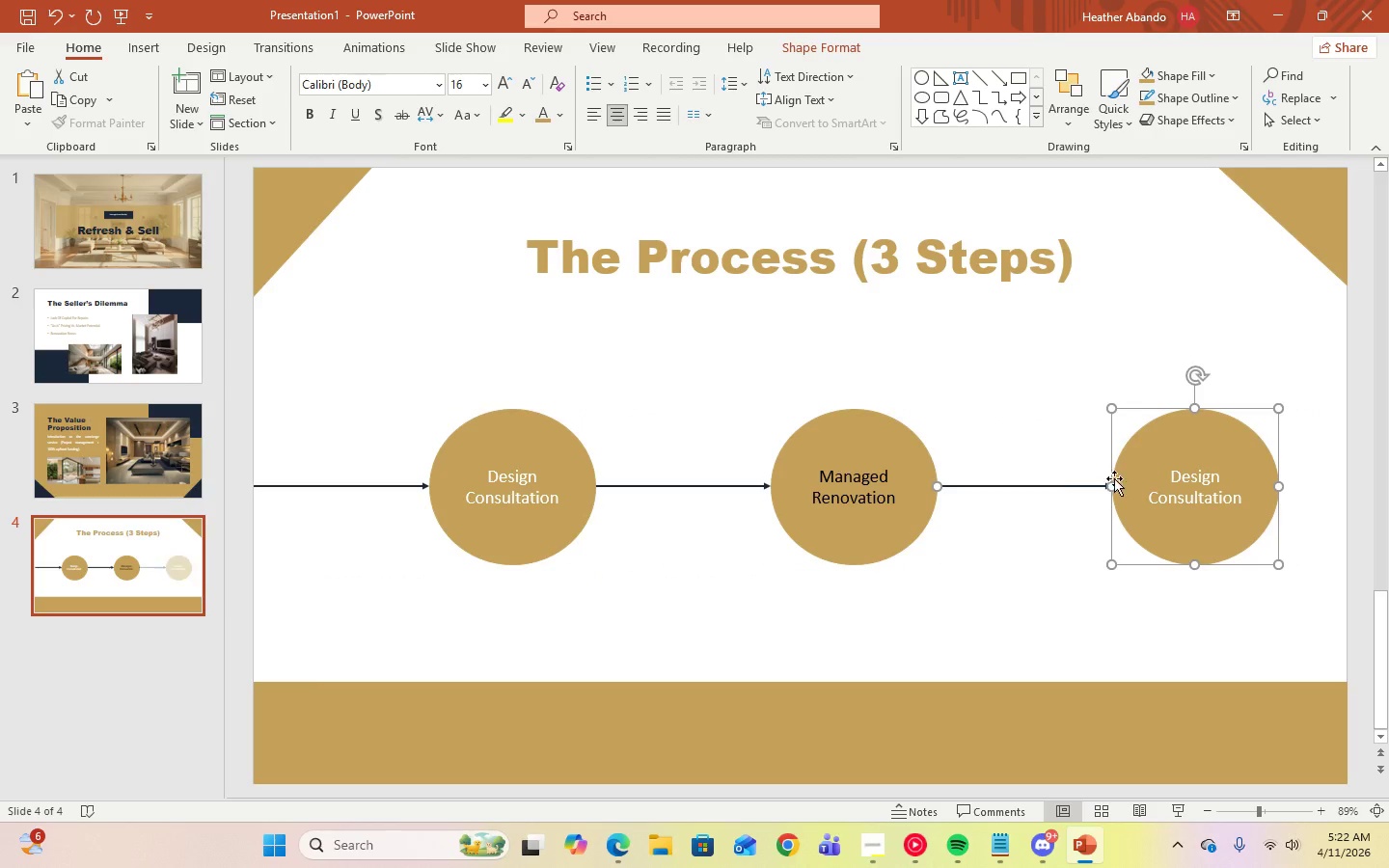 
hold_key(key=ShiftLeft, duration=0.34)
 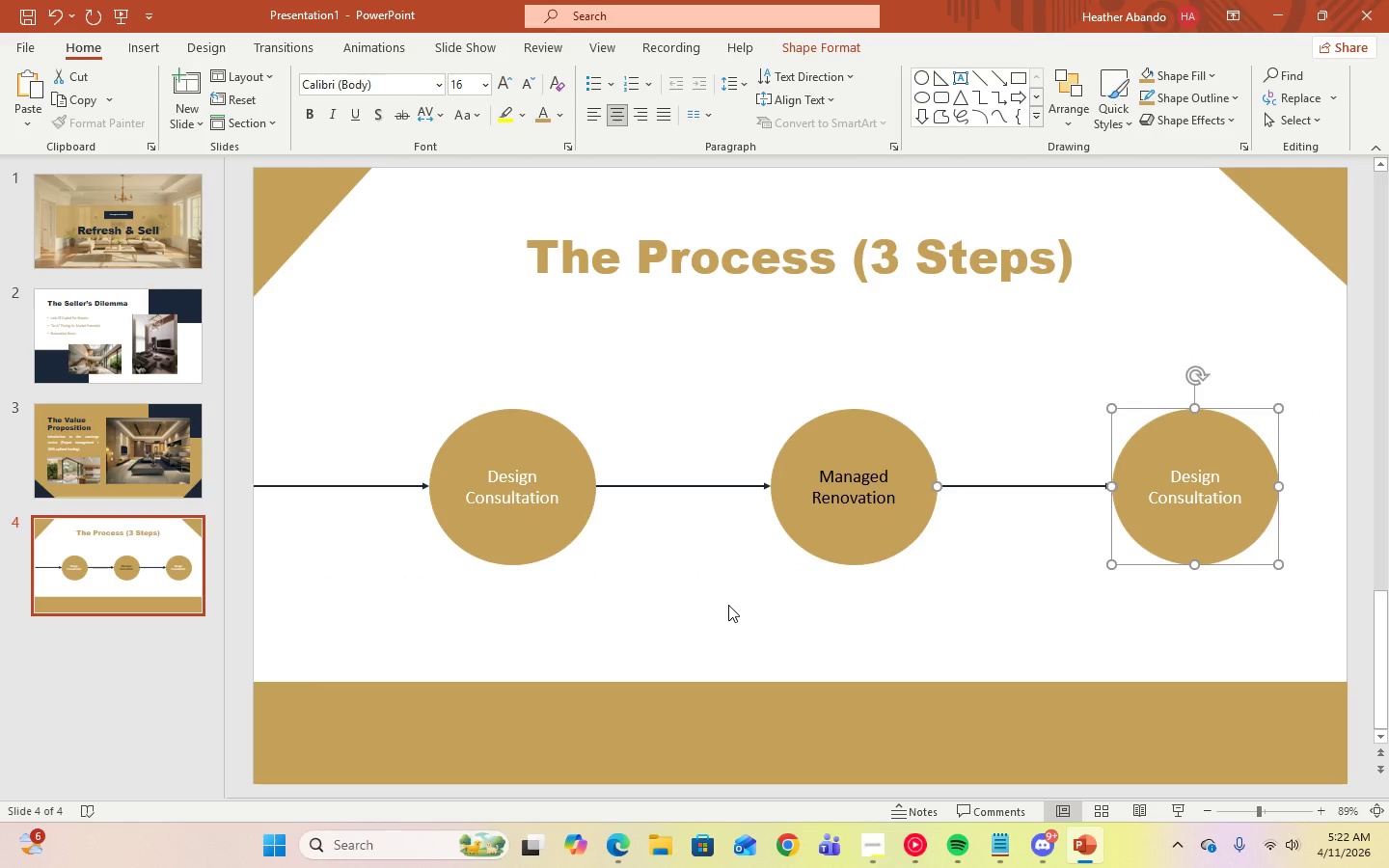 
left_click([728, 605])
 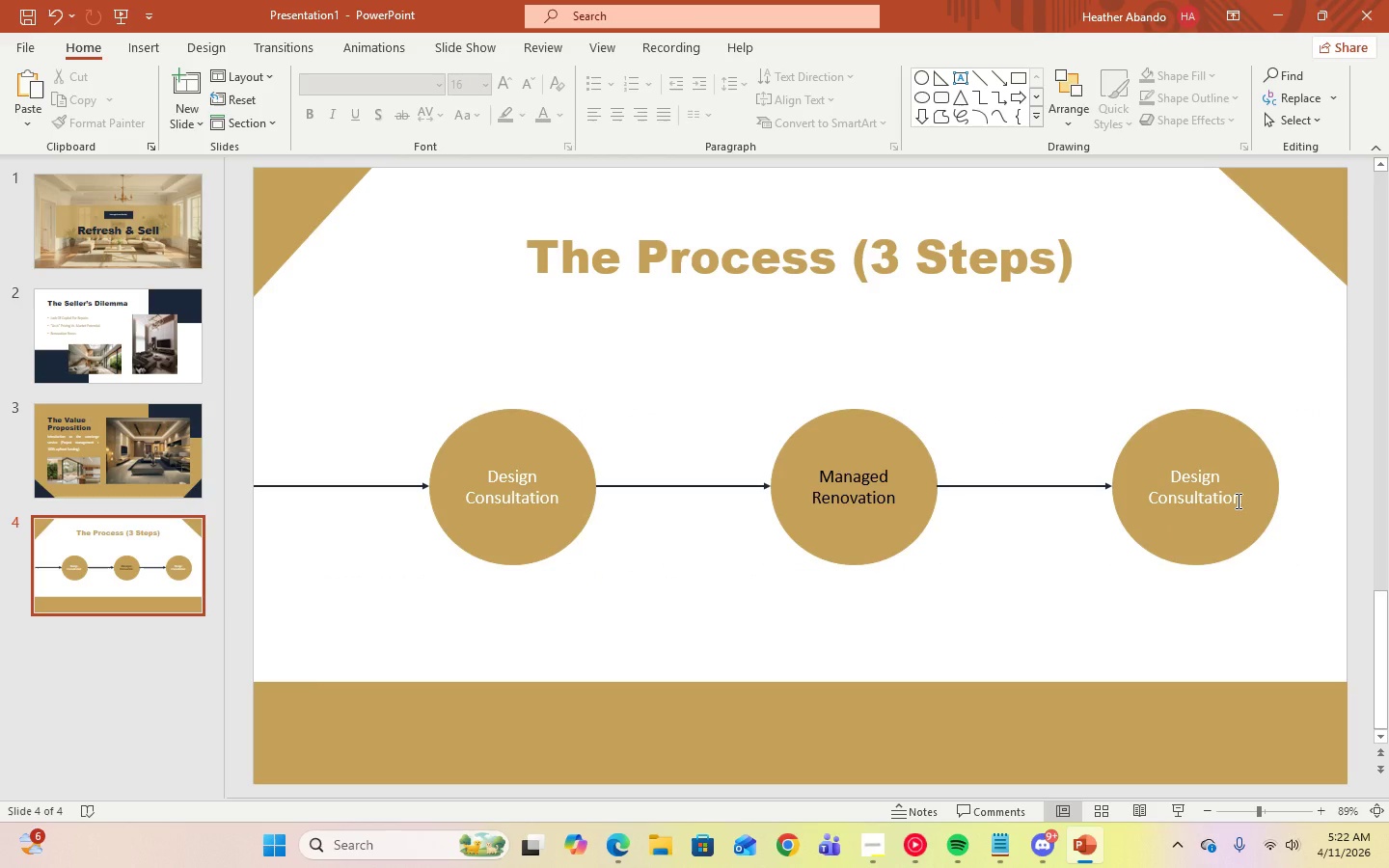 
wait(5.55)
 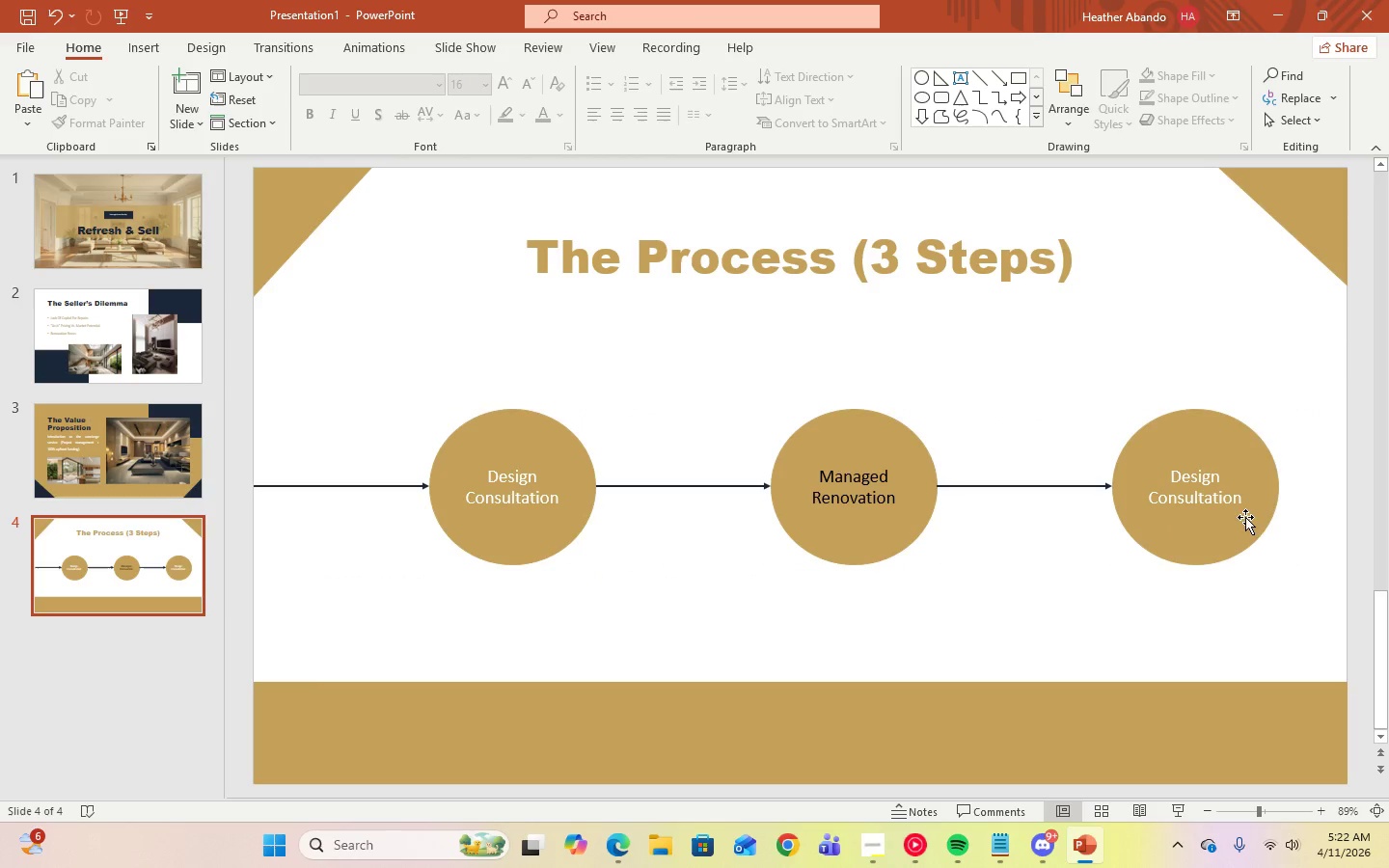 
left_click([990, 854])
 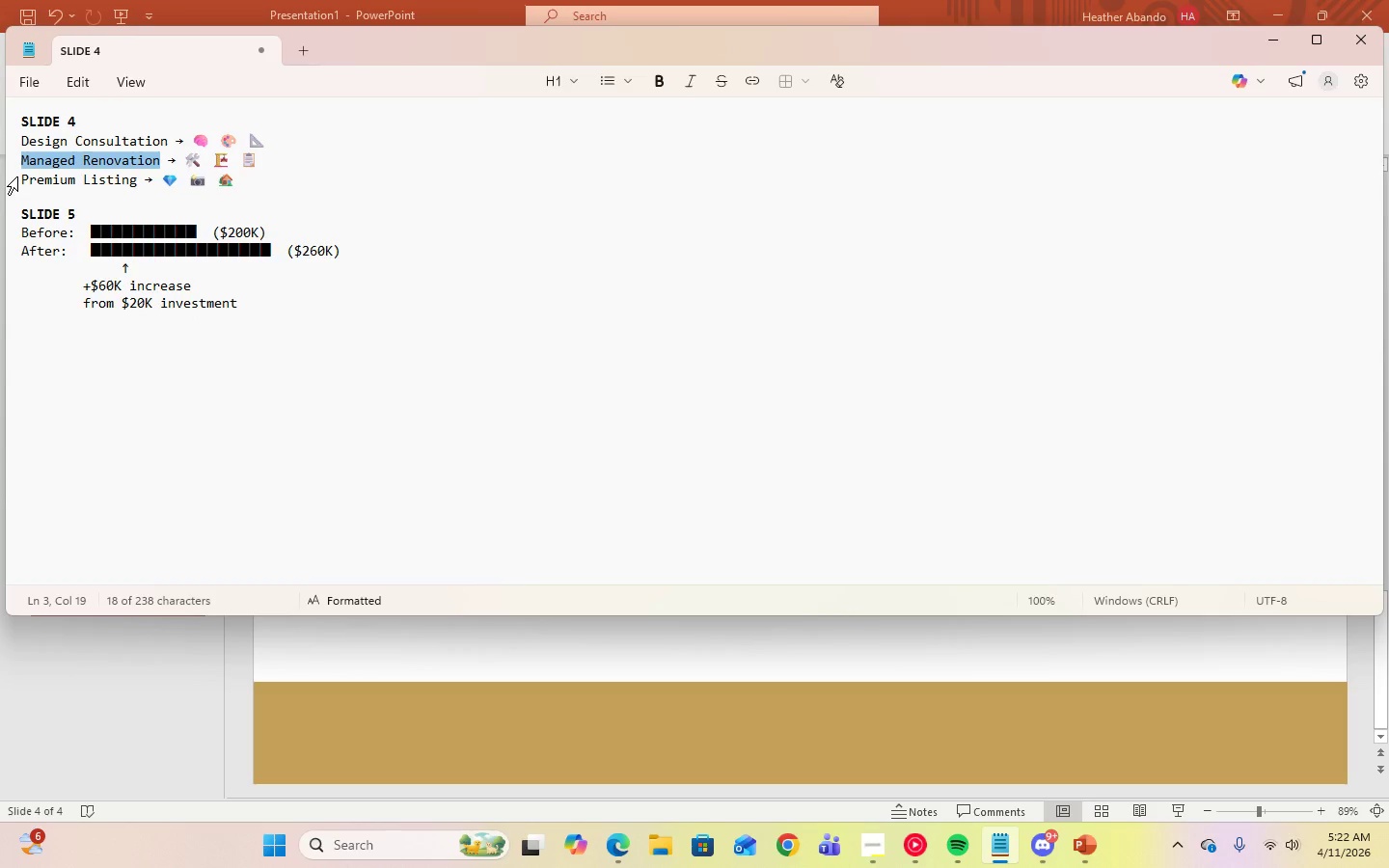 
left_click_drag(start_coordinate=[22, 178], to_coordinate=[138, 179])
 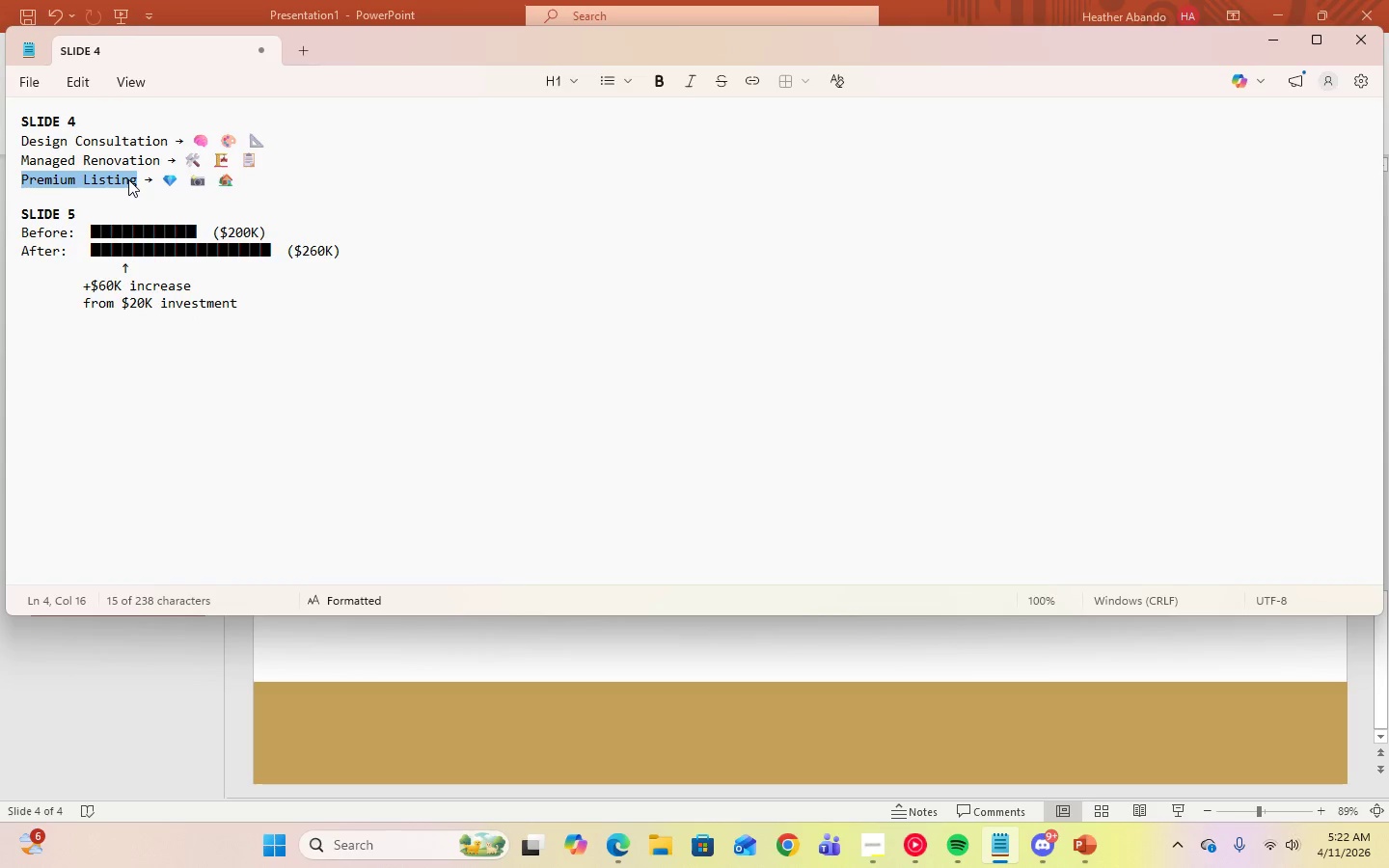 
right_click([128, 179])
 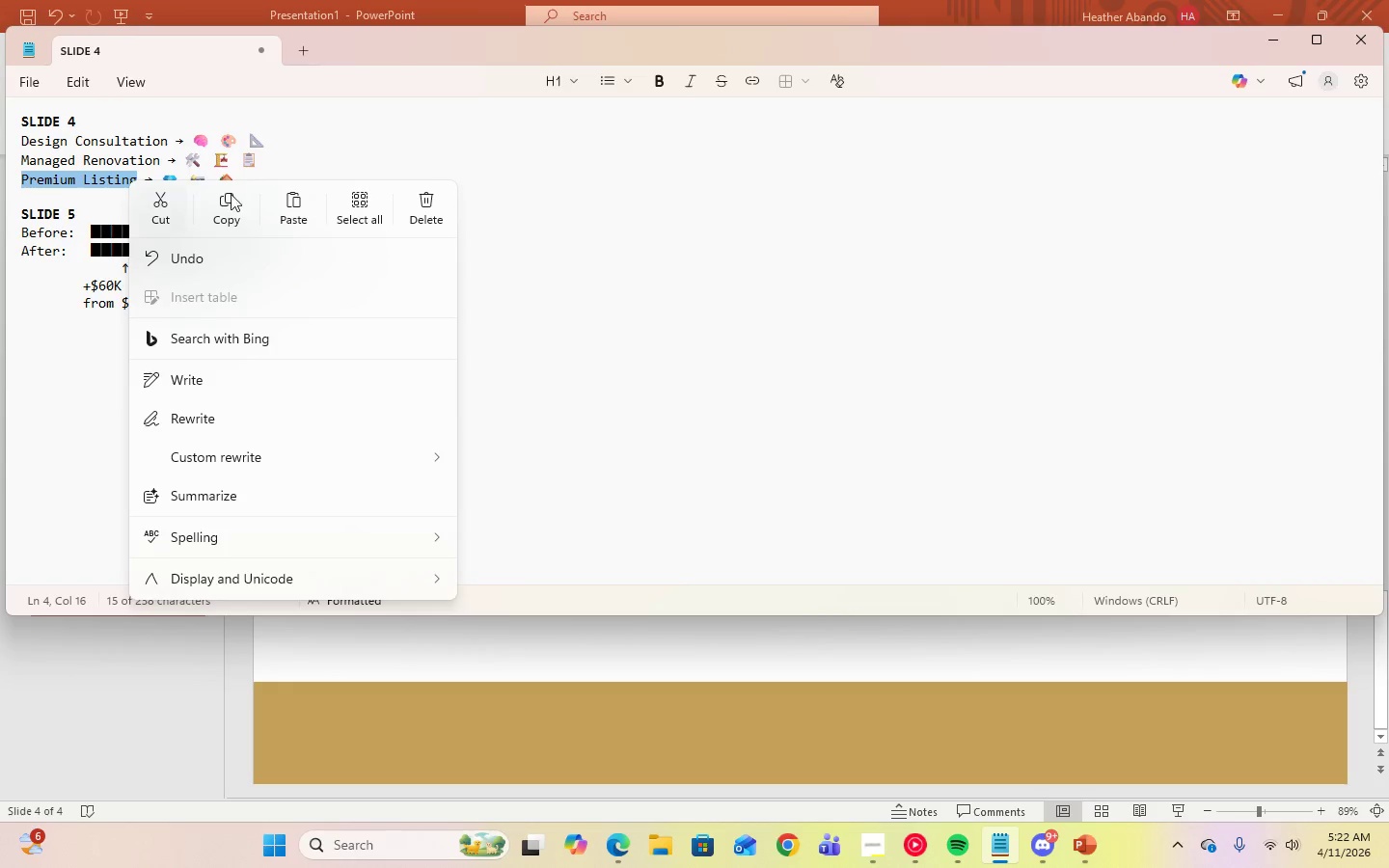 
left_click([233, 201])
 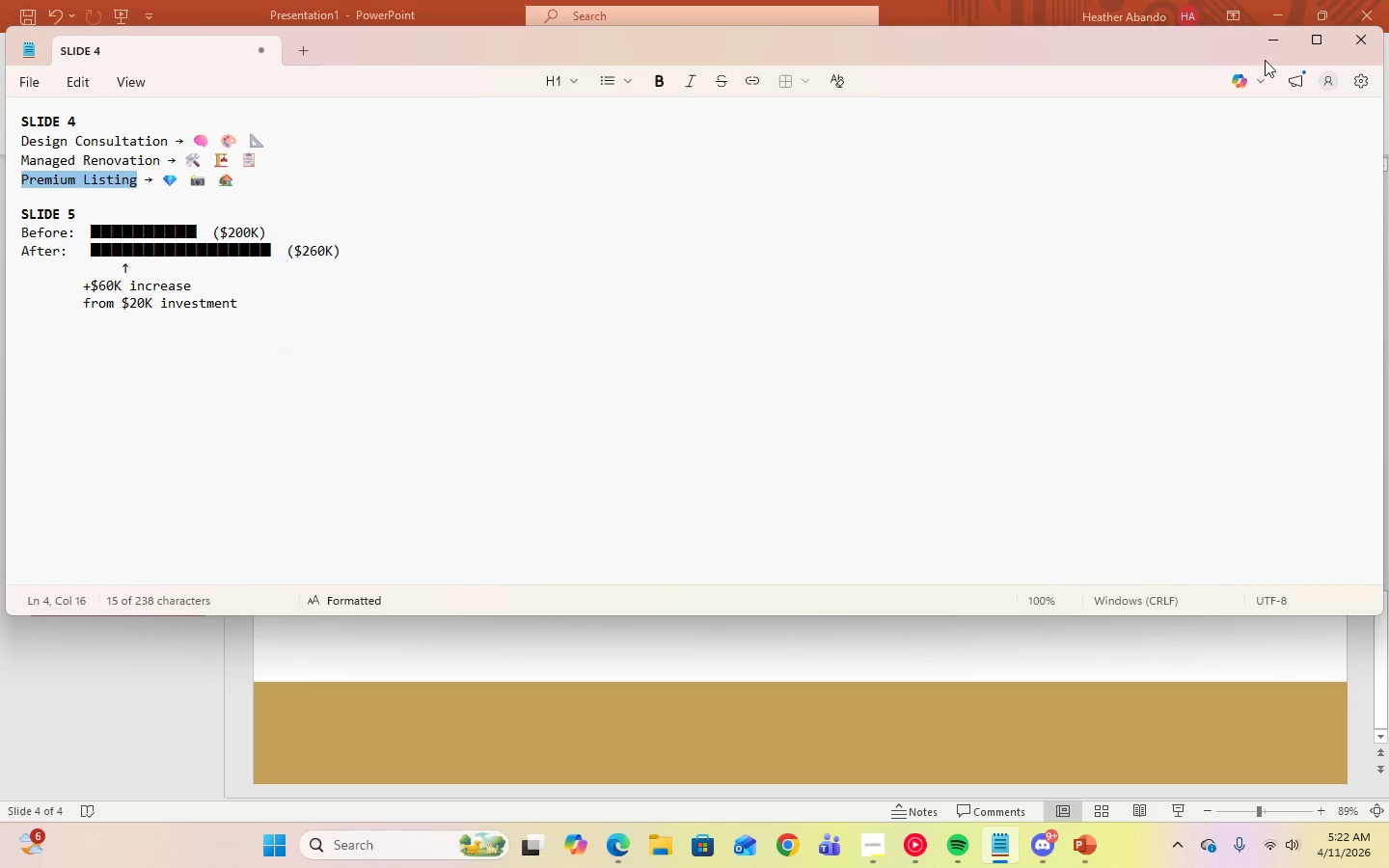 
left_click([1266, 44])
 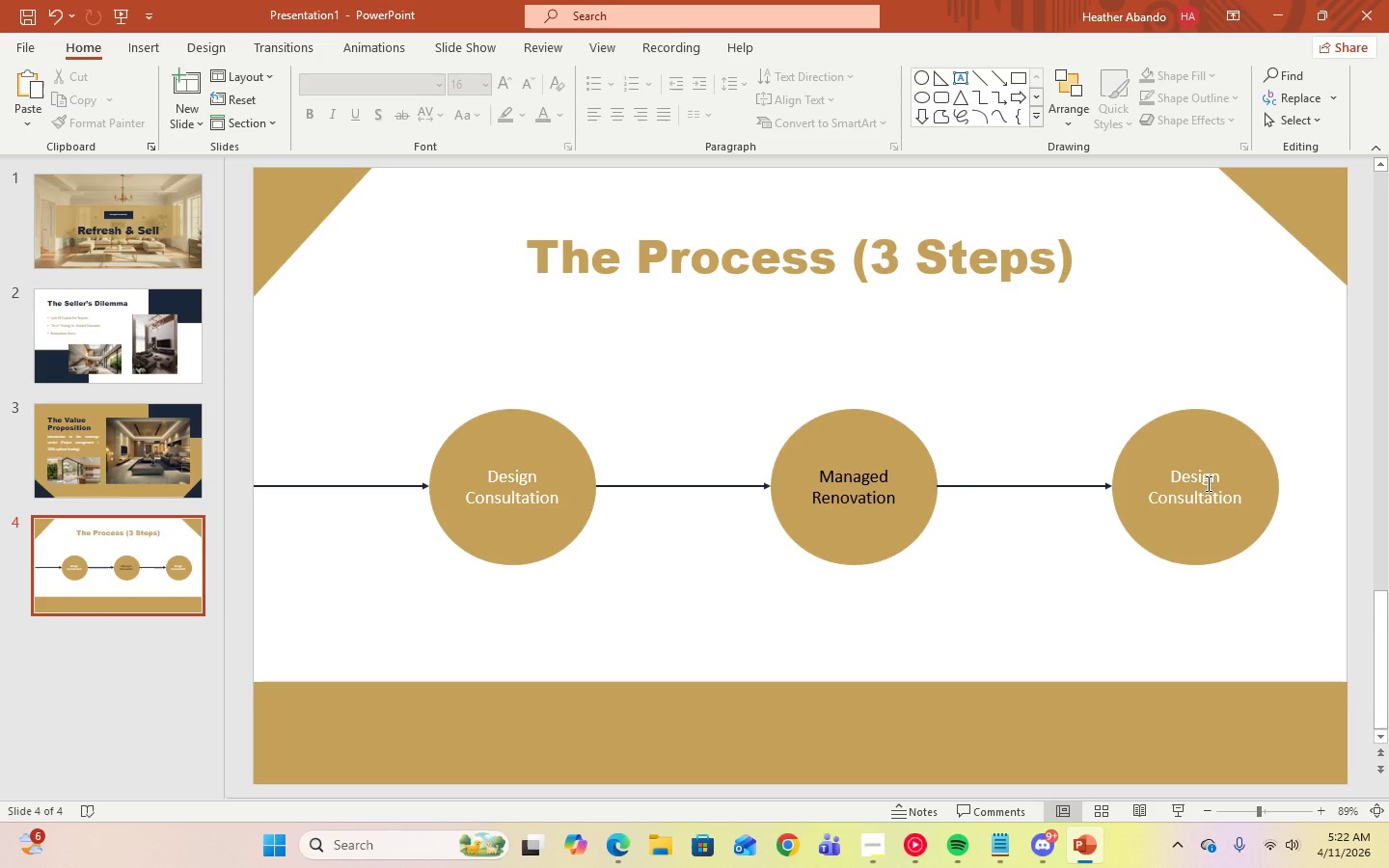 
left_click([1207, 484])
 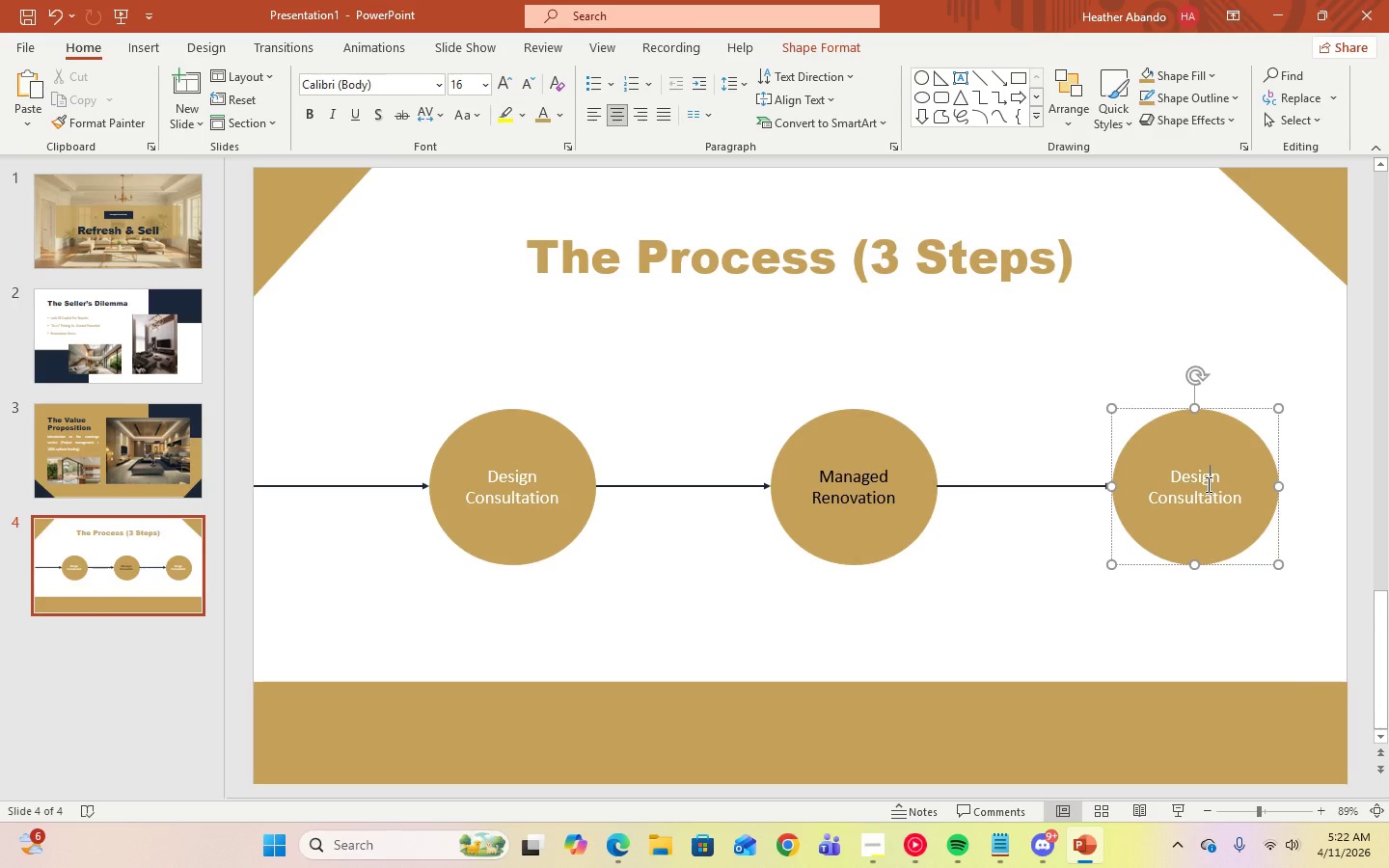 
key(Control+A)
 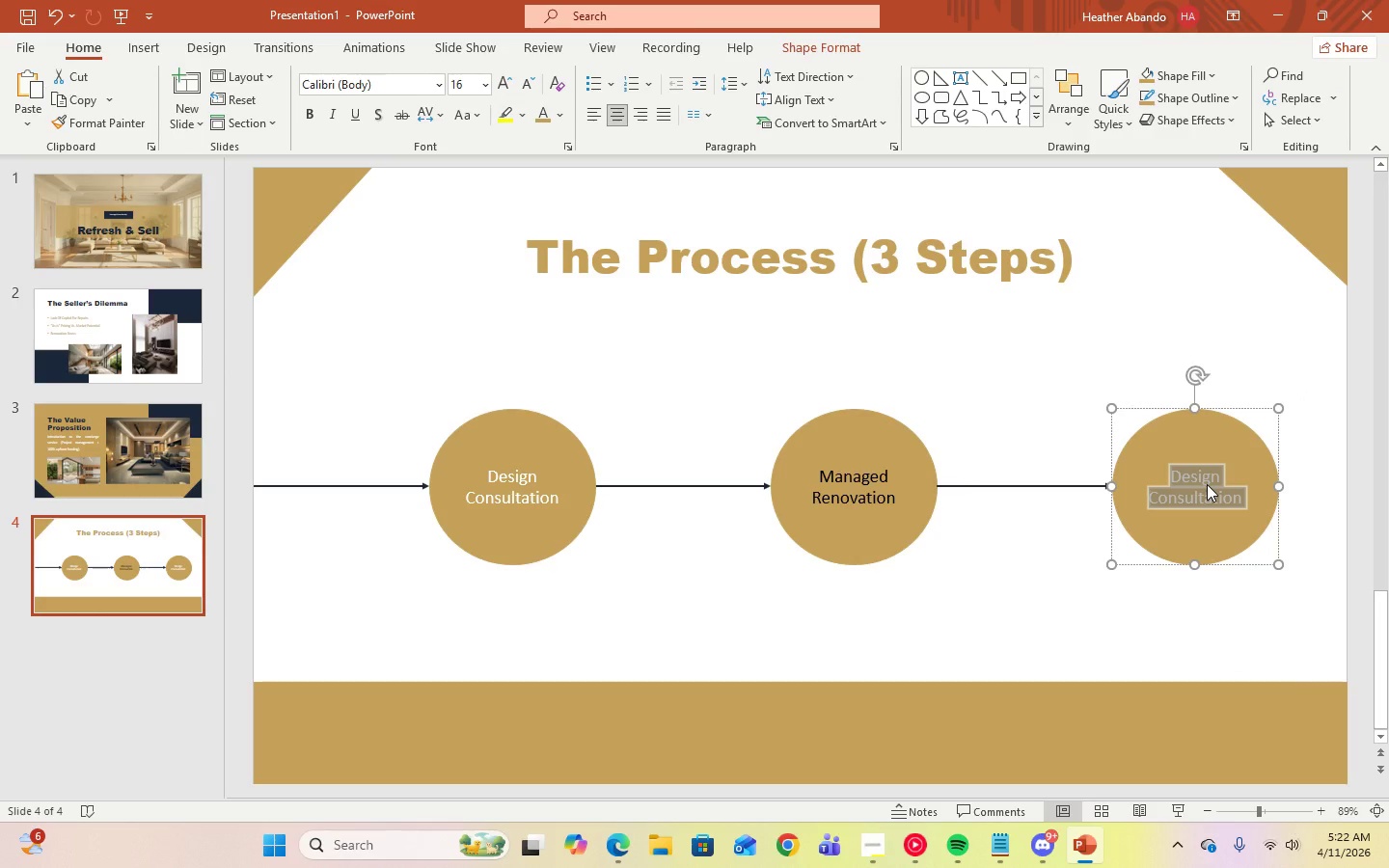 
key(Control+V)
 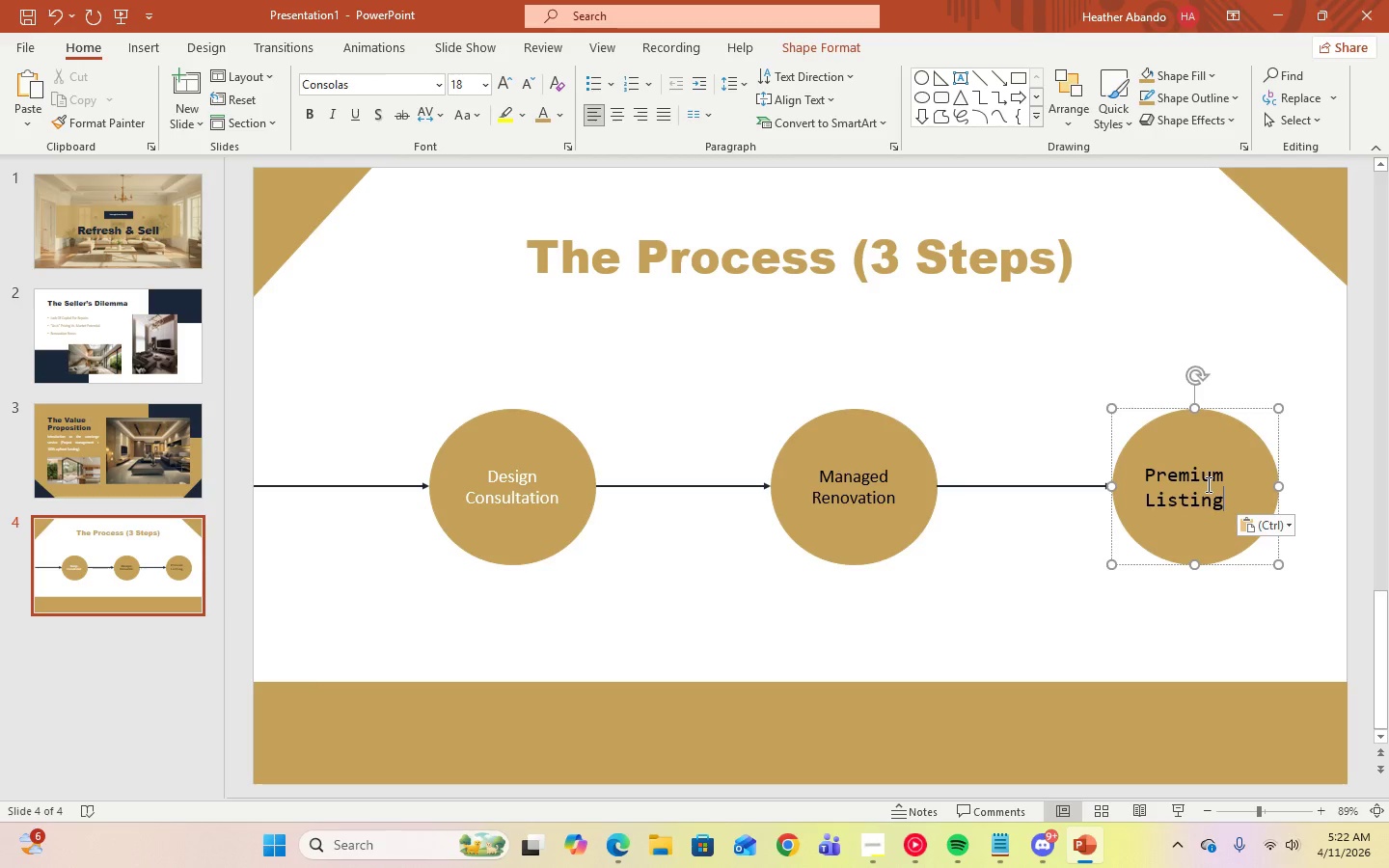 
key(Control+A)
 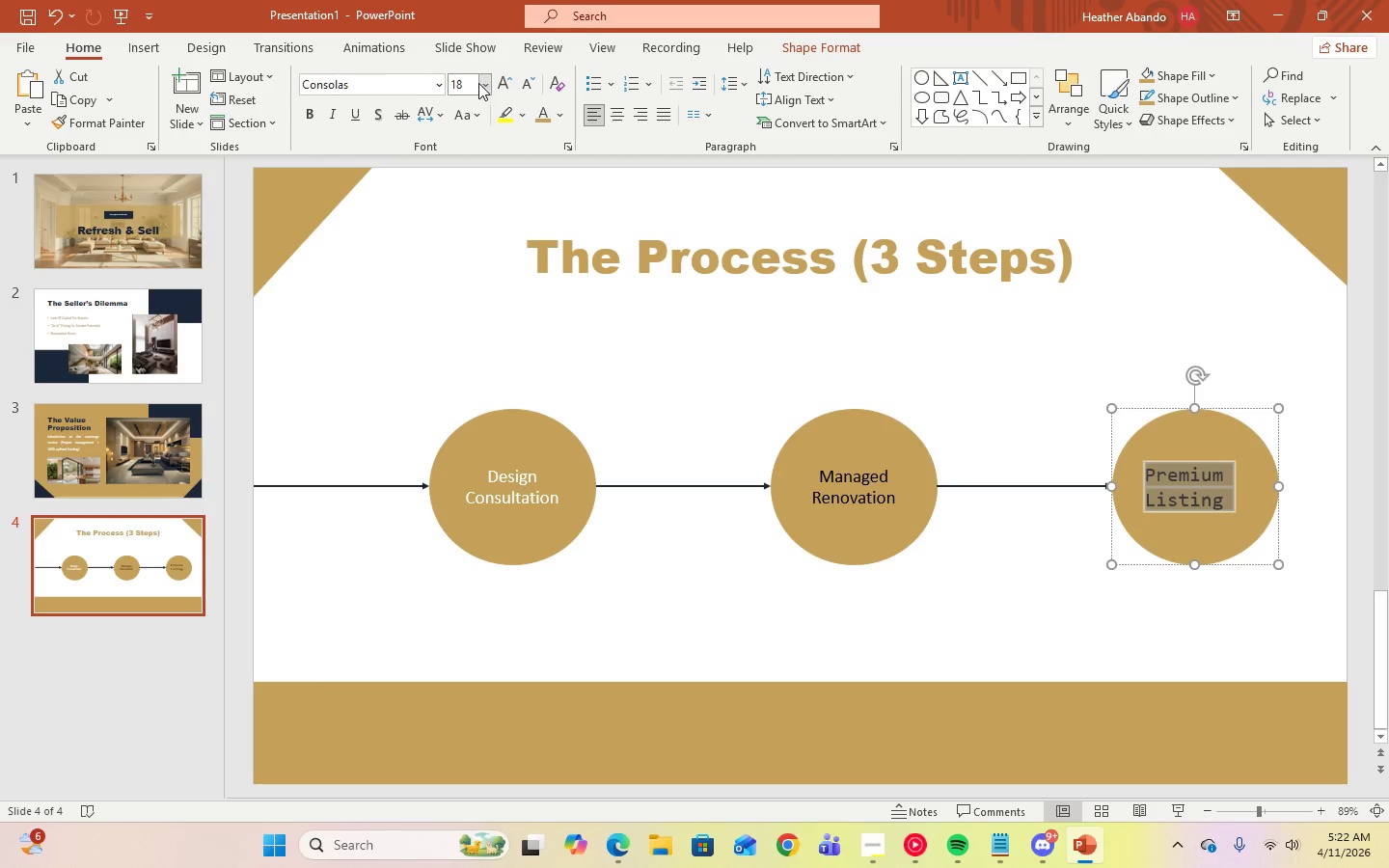 
left_click([484, 84])
 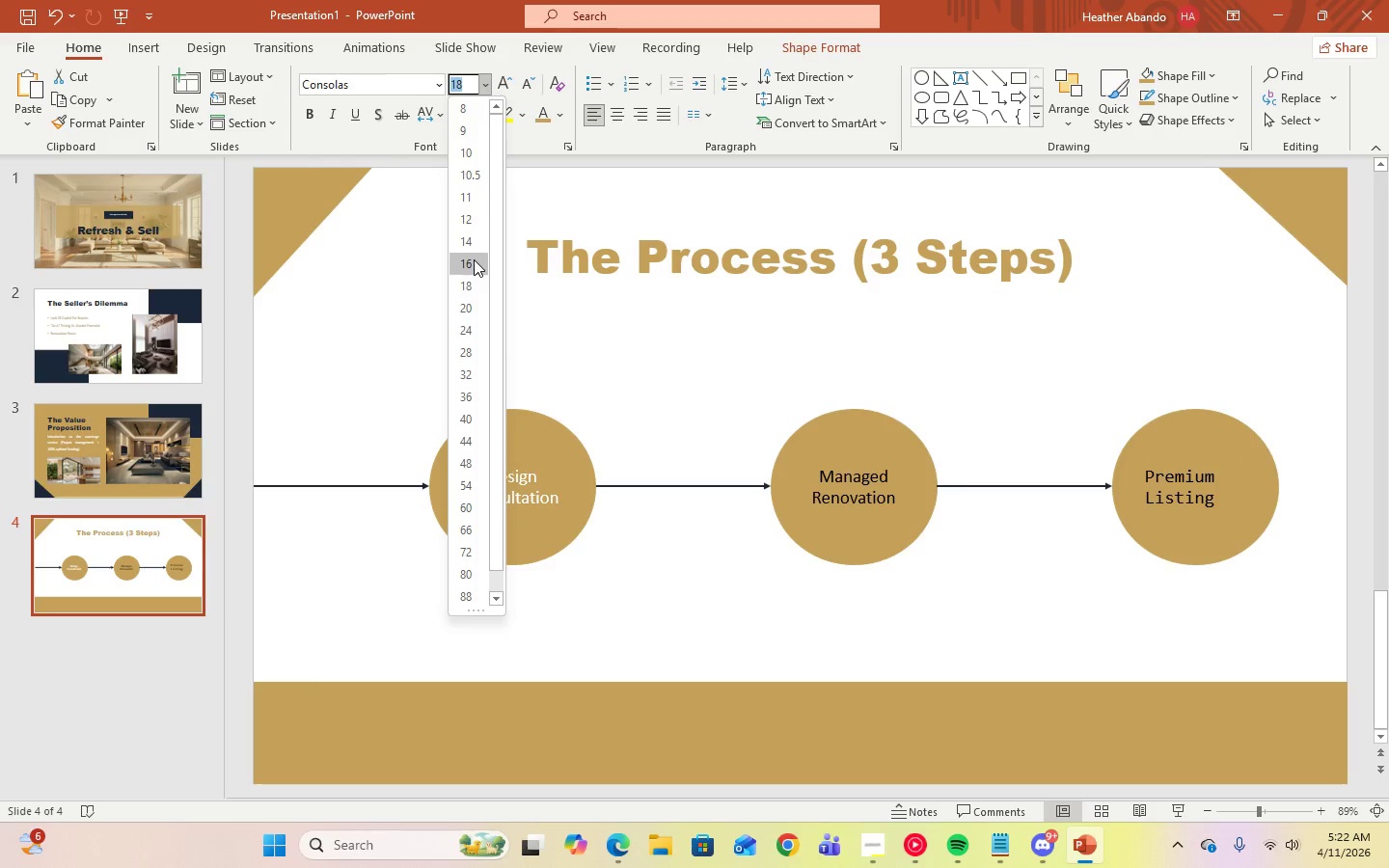 
left_click([474, 259])
 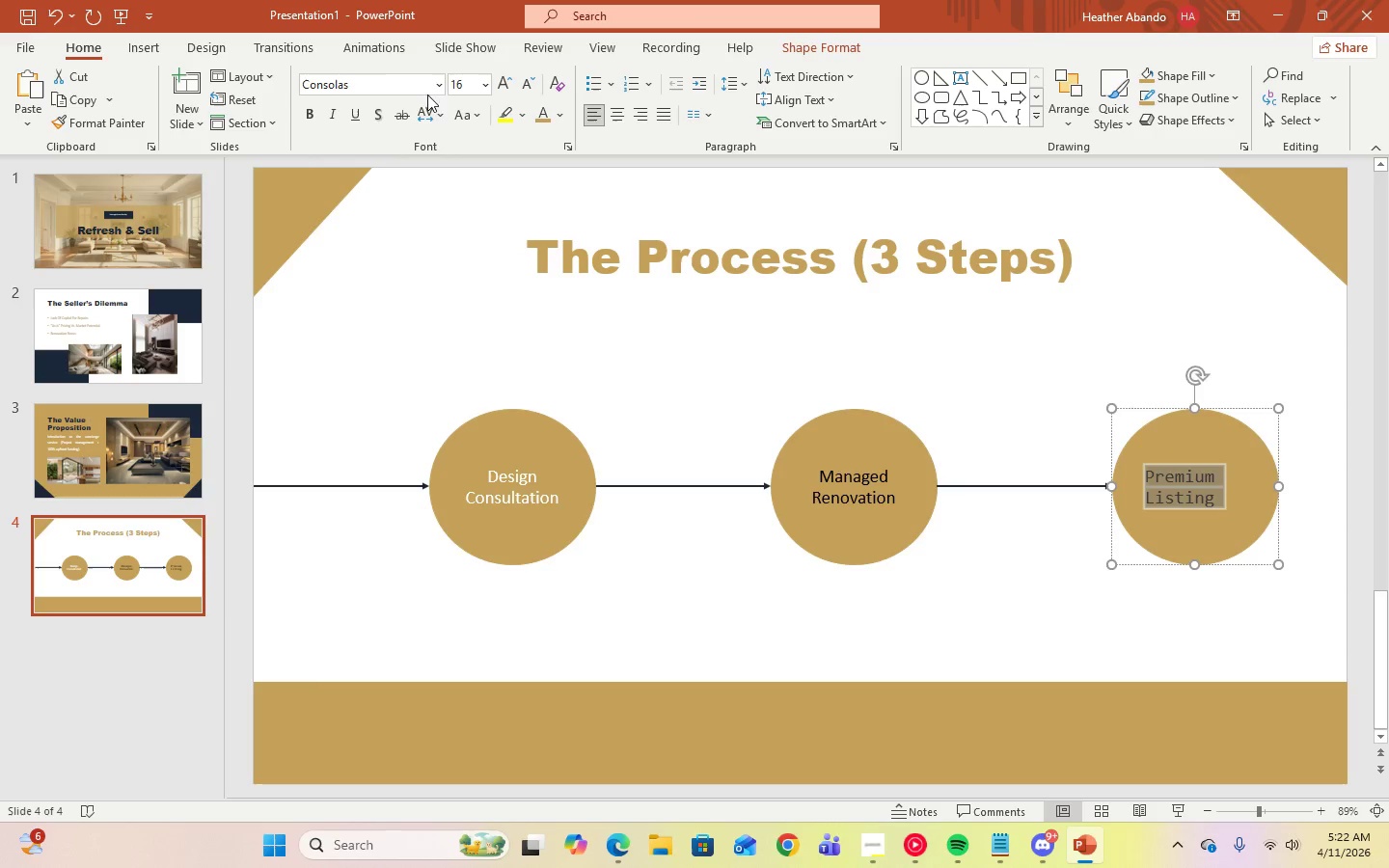 
left_click([439, 86])
 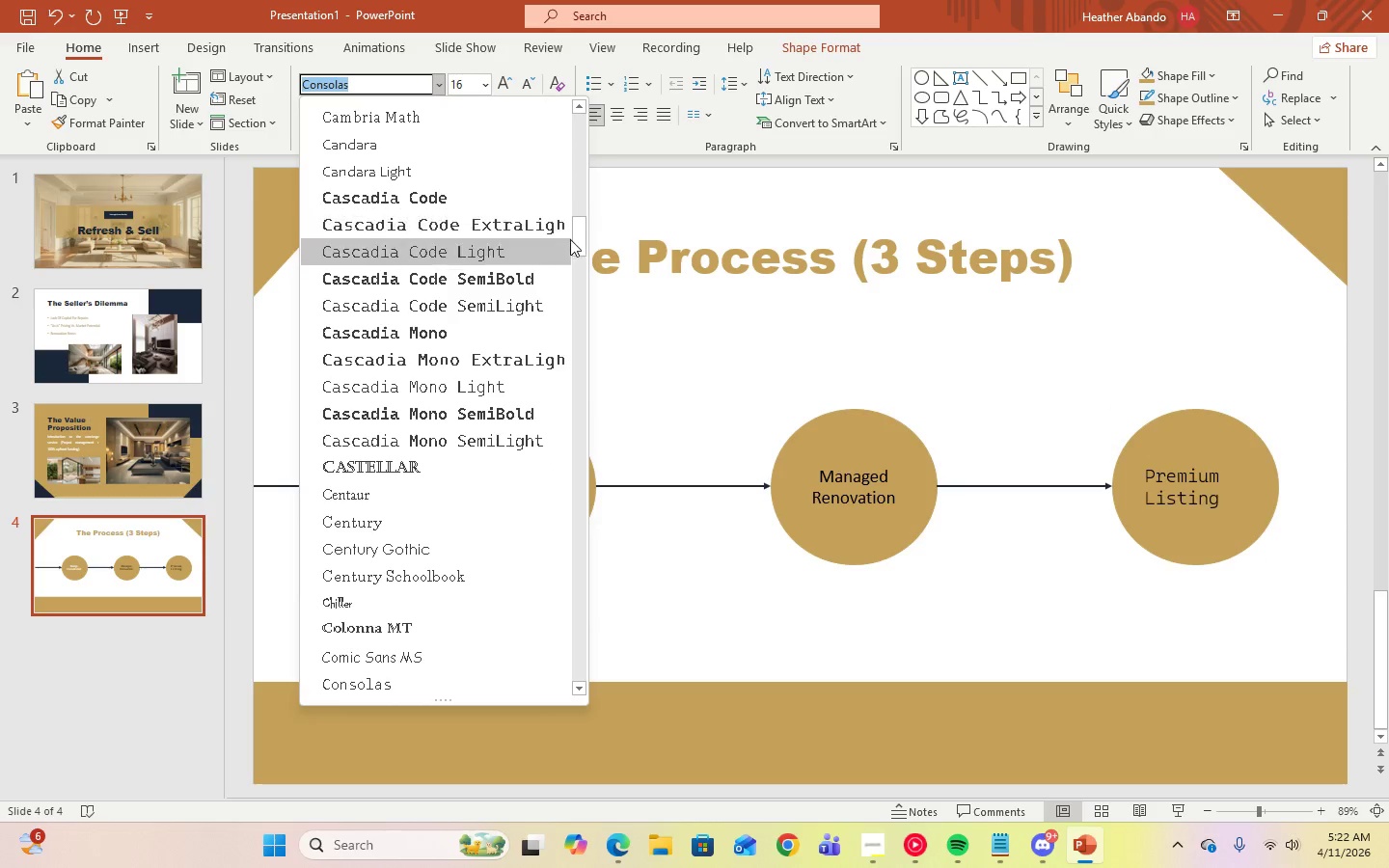 
left_click_drag(start_coordinate=[578, 239], to_coordinate=[574, 102])
 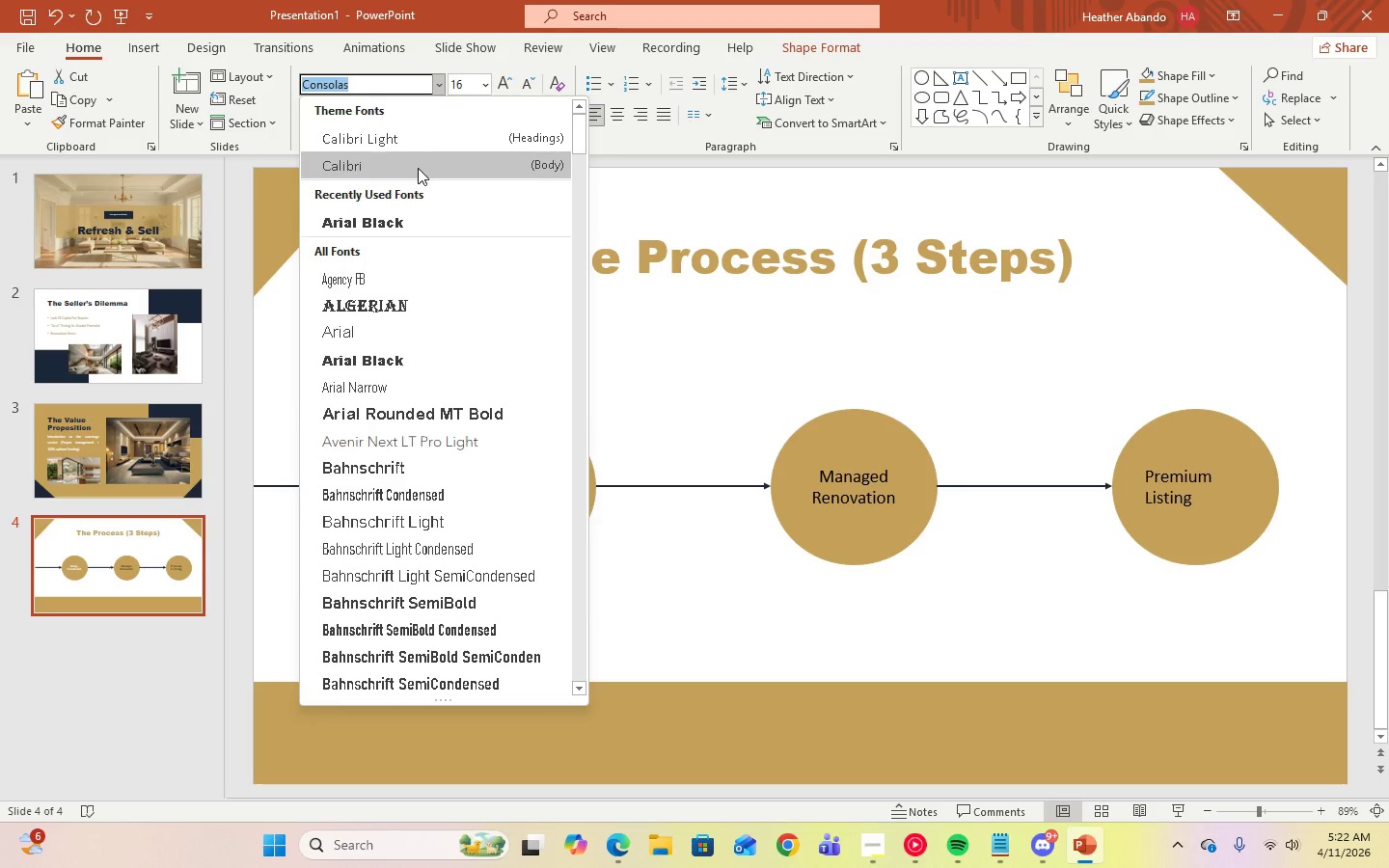 
left_click([418, 168])
 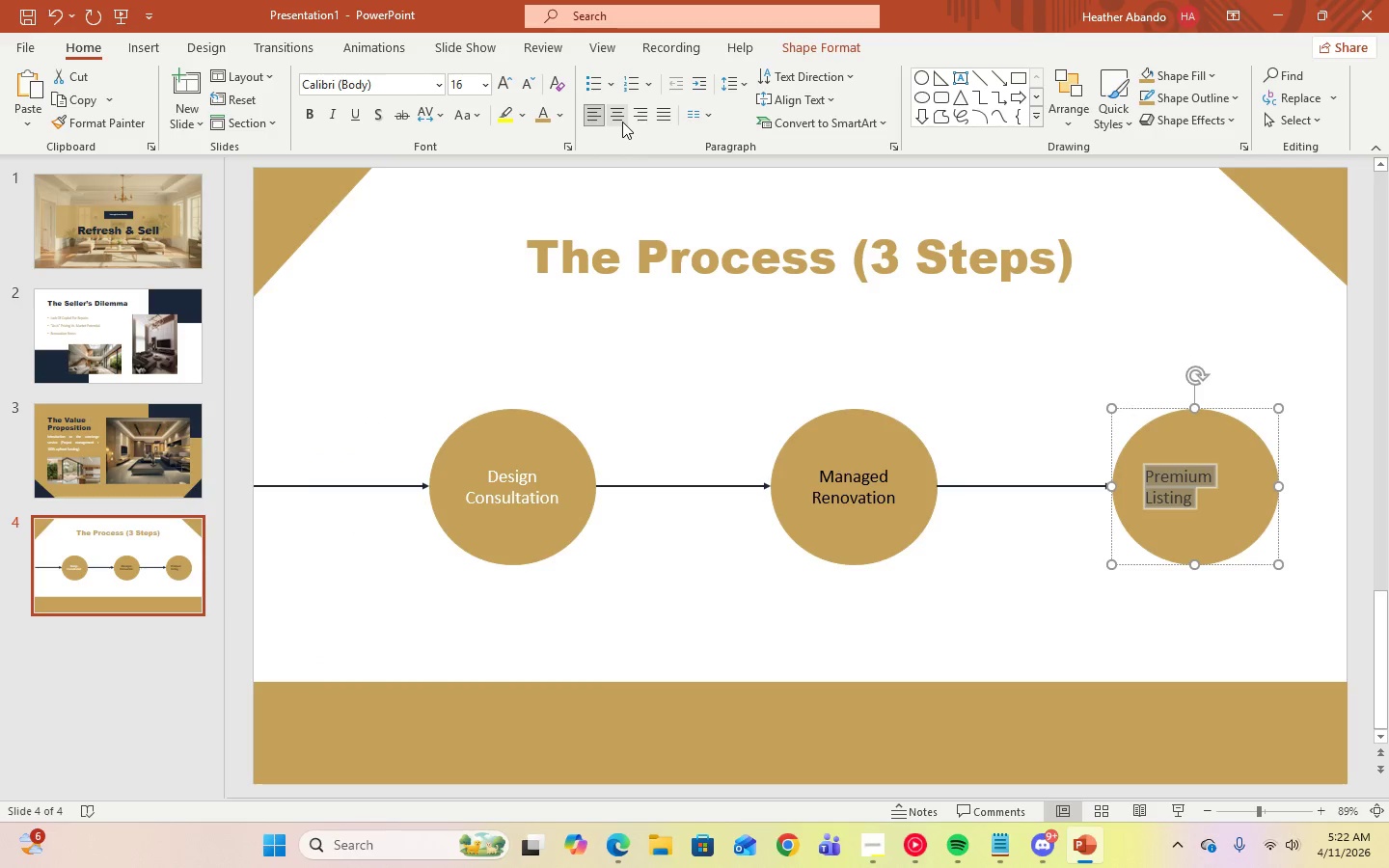 
left_click([622, 120])
 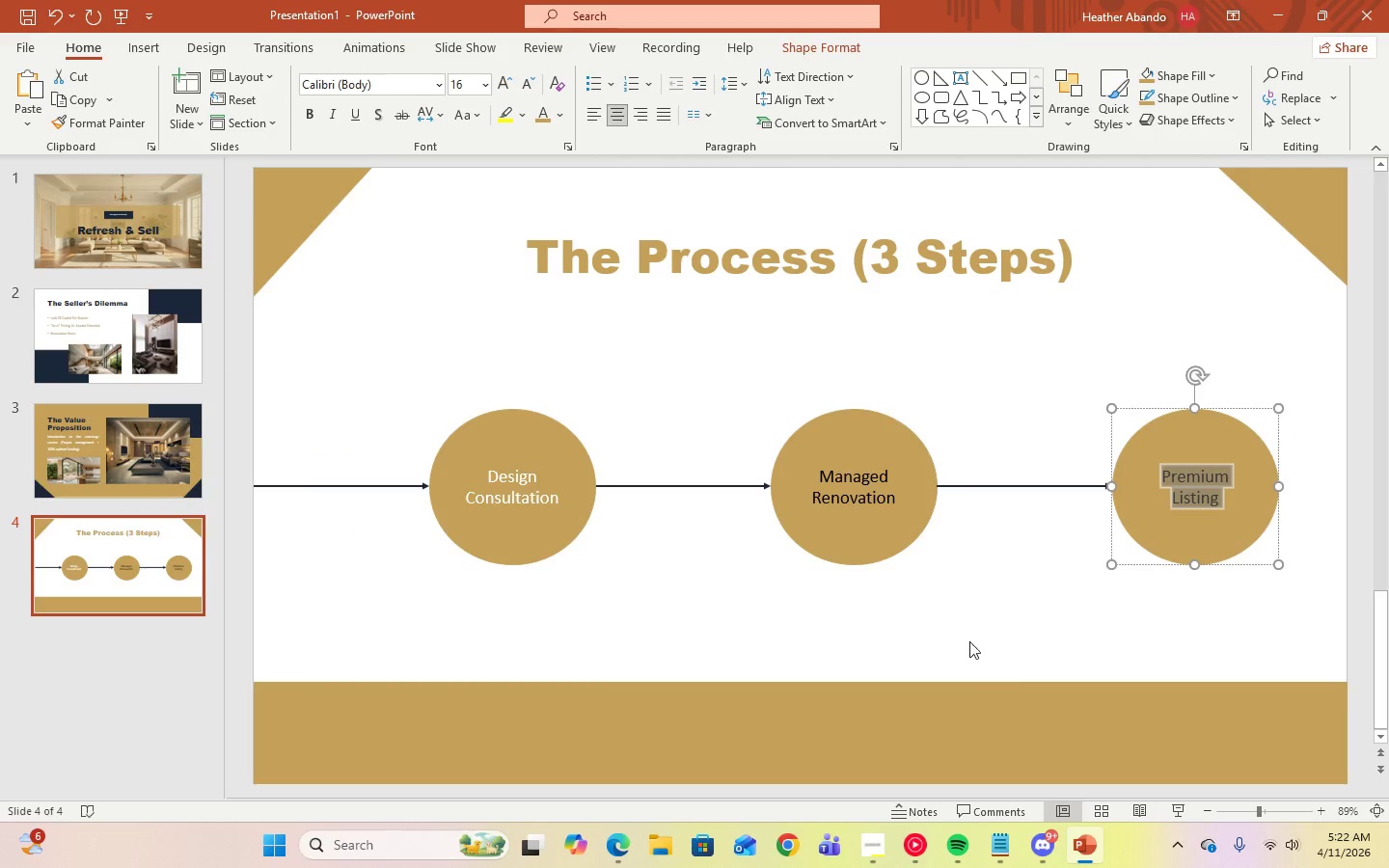 
left_click([963, 629])
 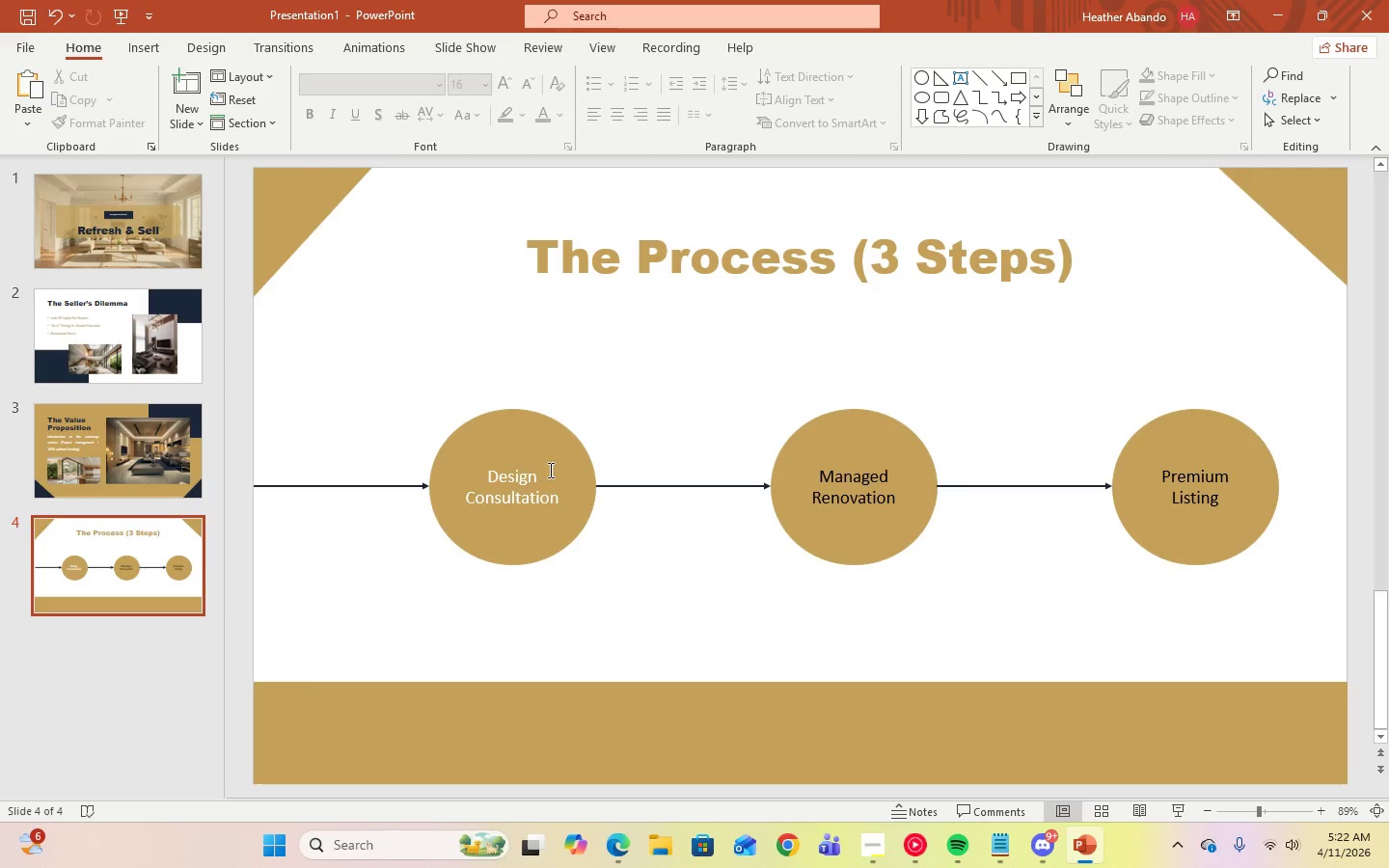 
left_click([543, 487])
 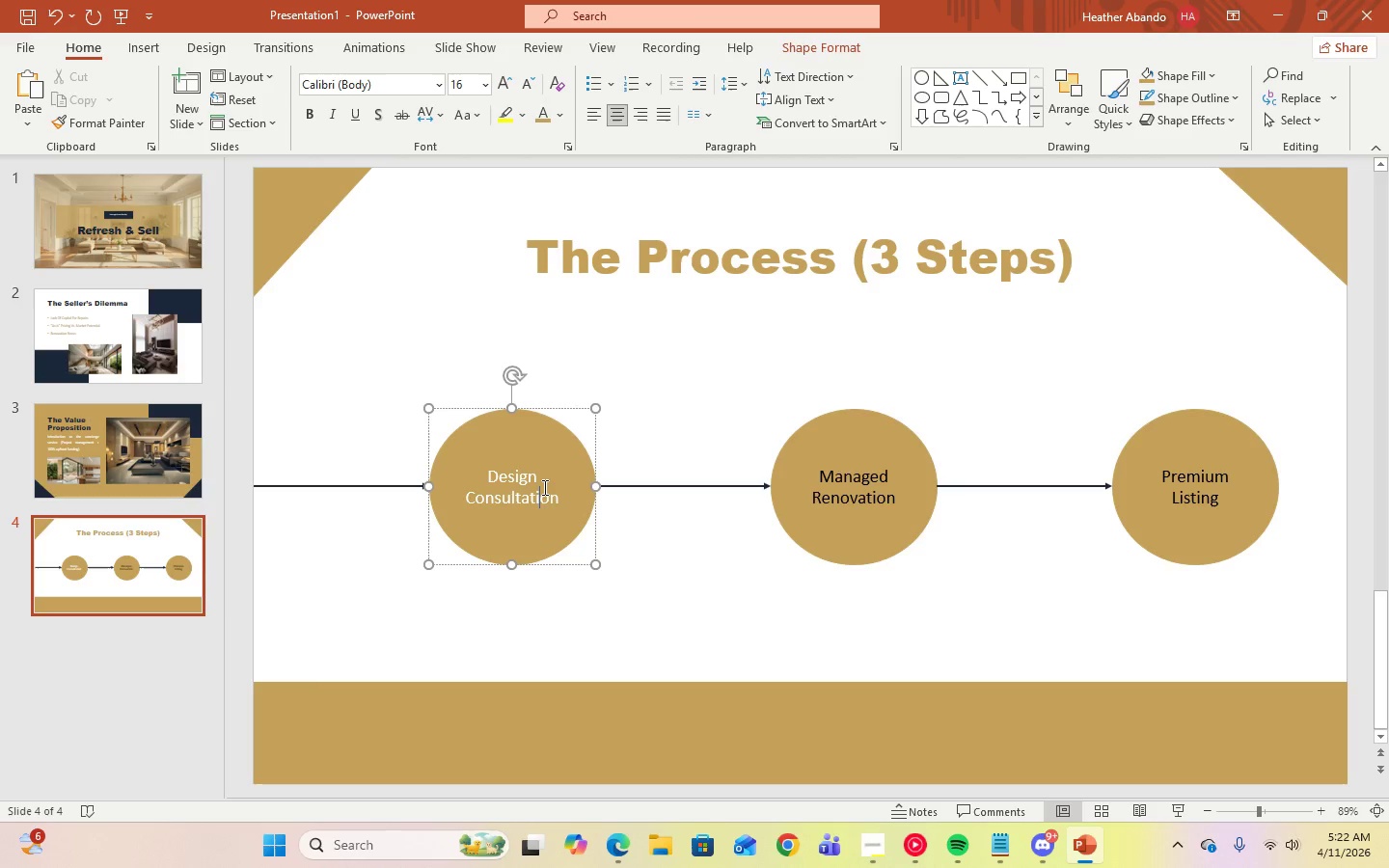 
key(Control+A)
 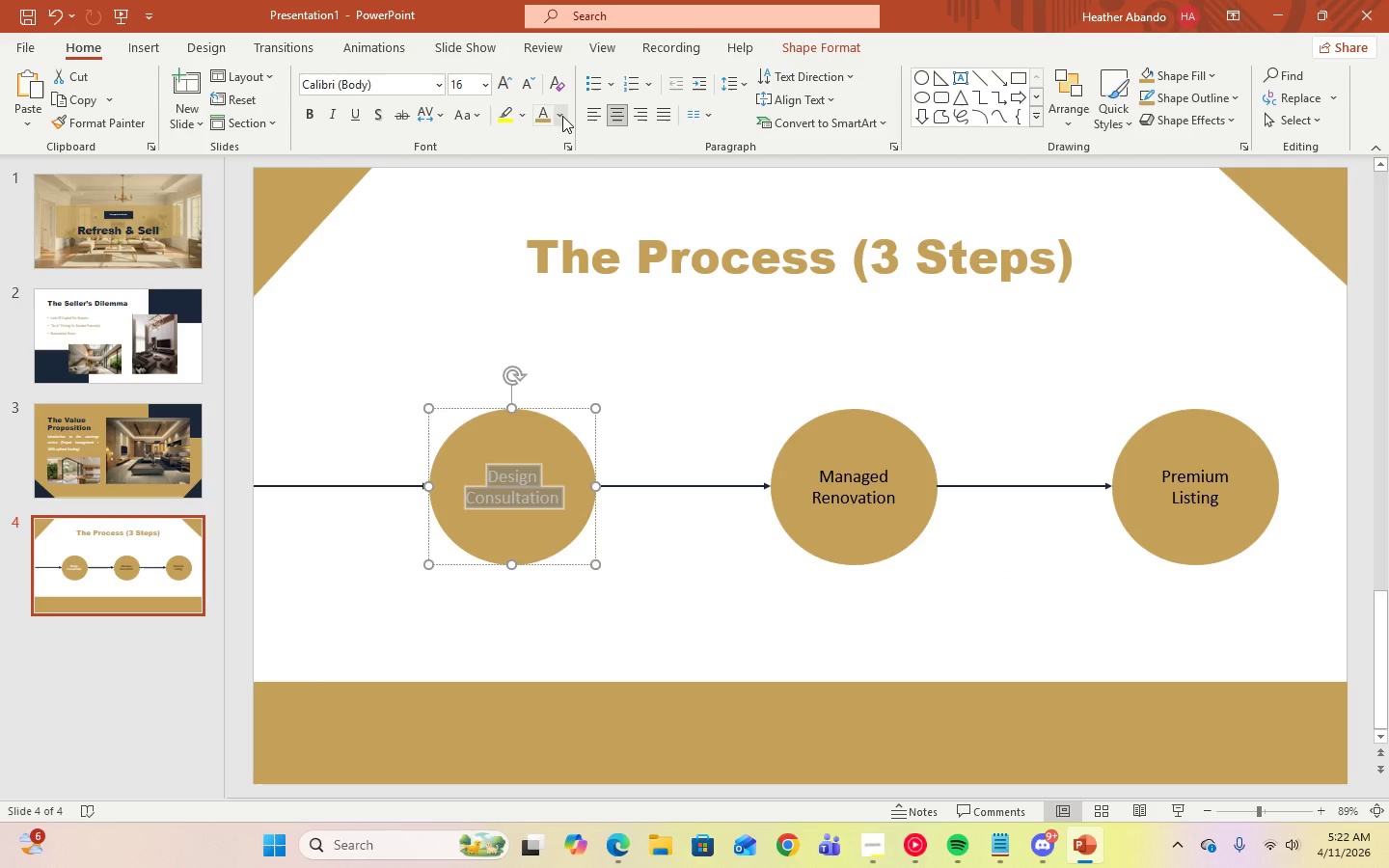 
left_click([562, 116])
 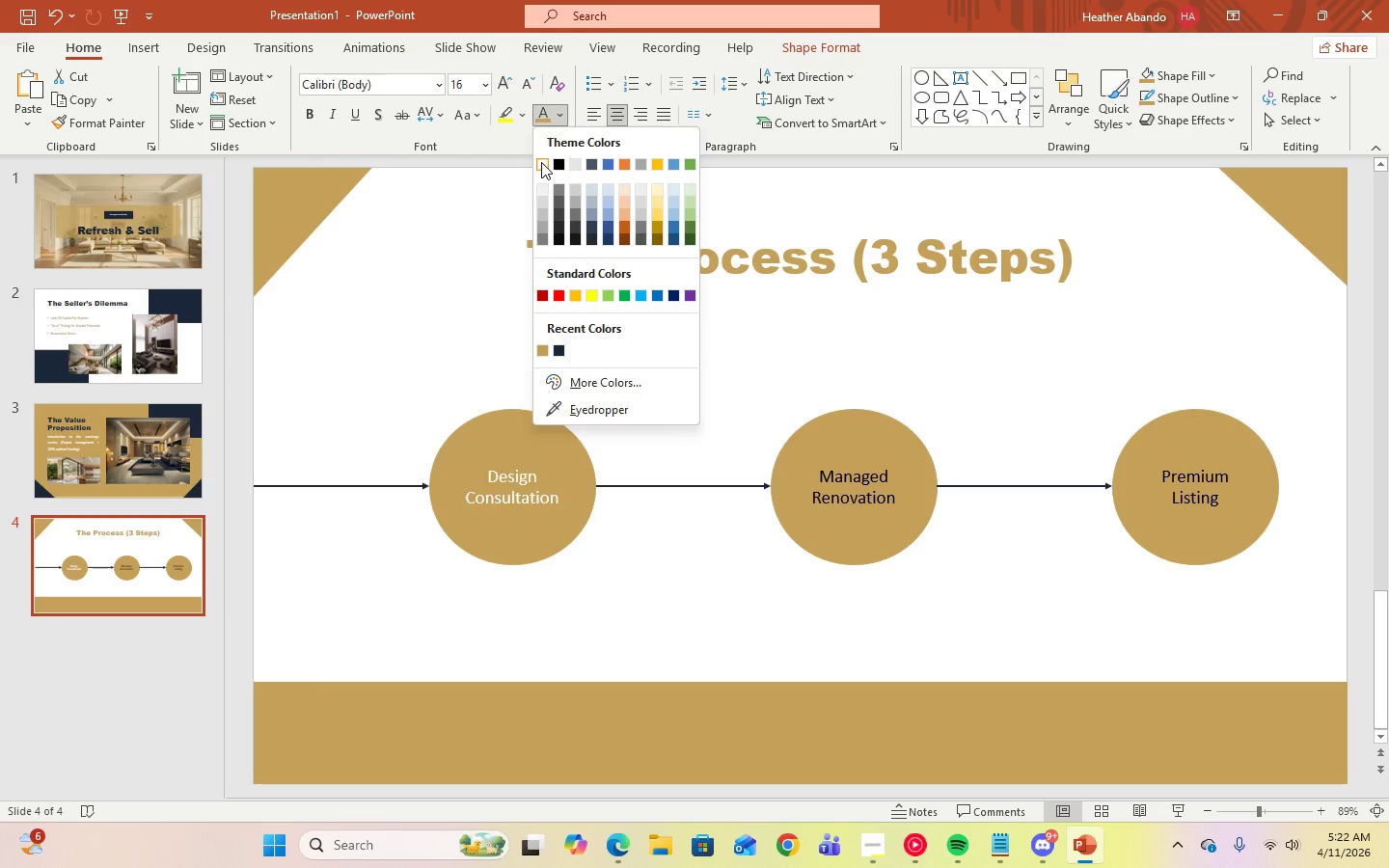 
left_click([541, 162])
 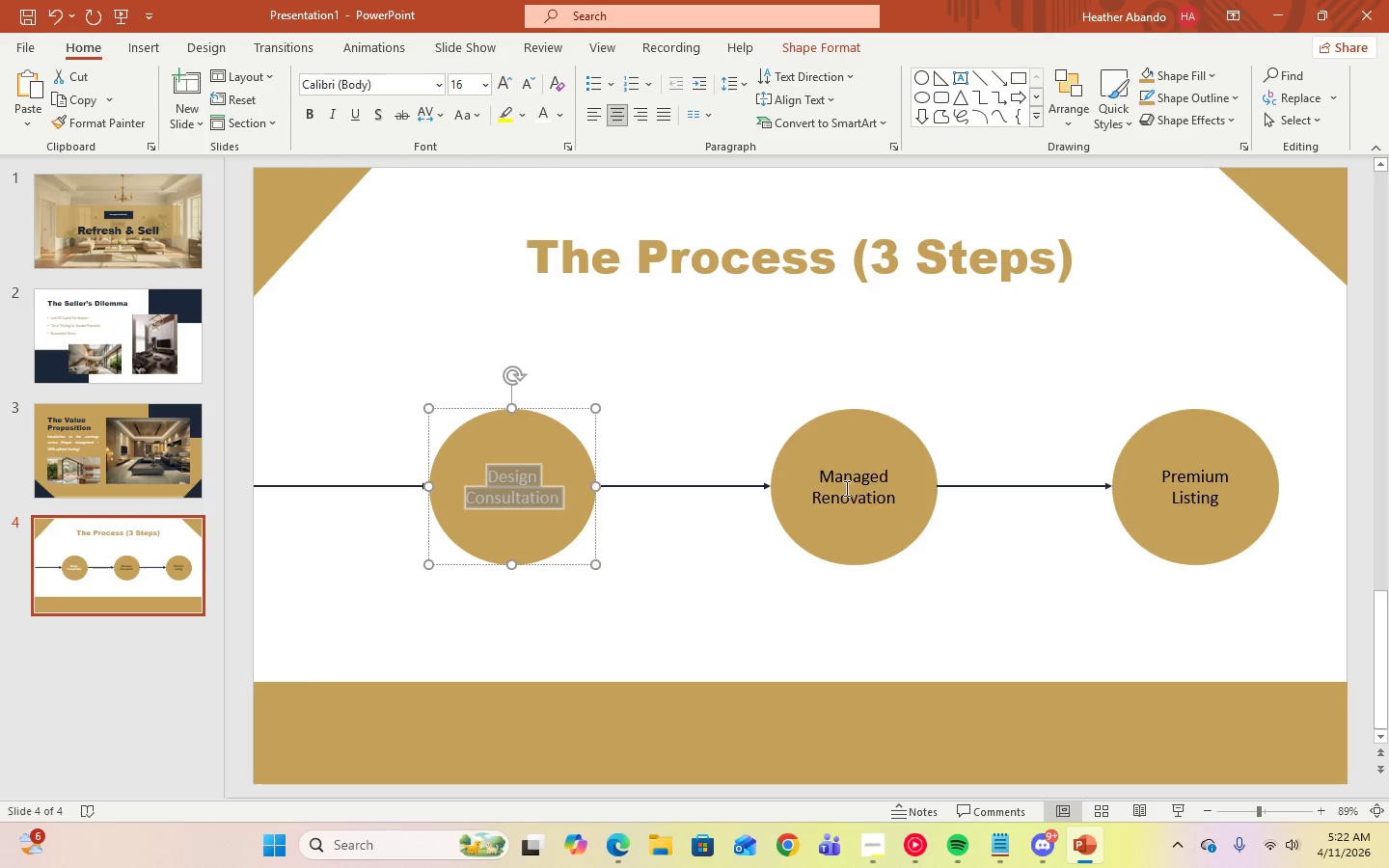 
left_click([859, 493])
 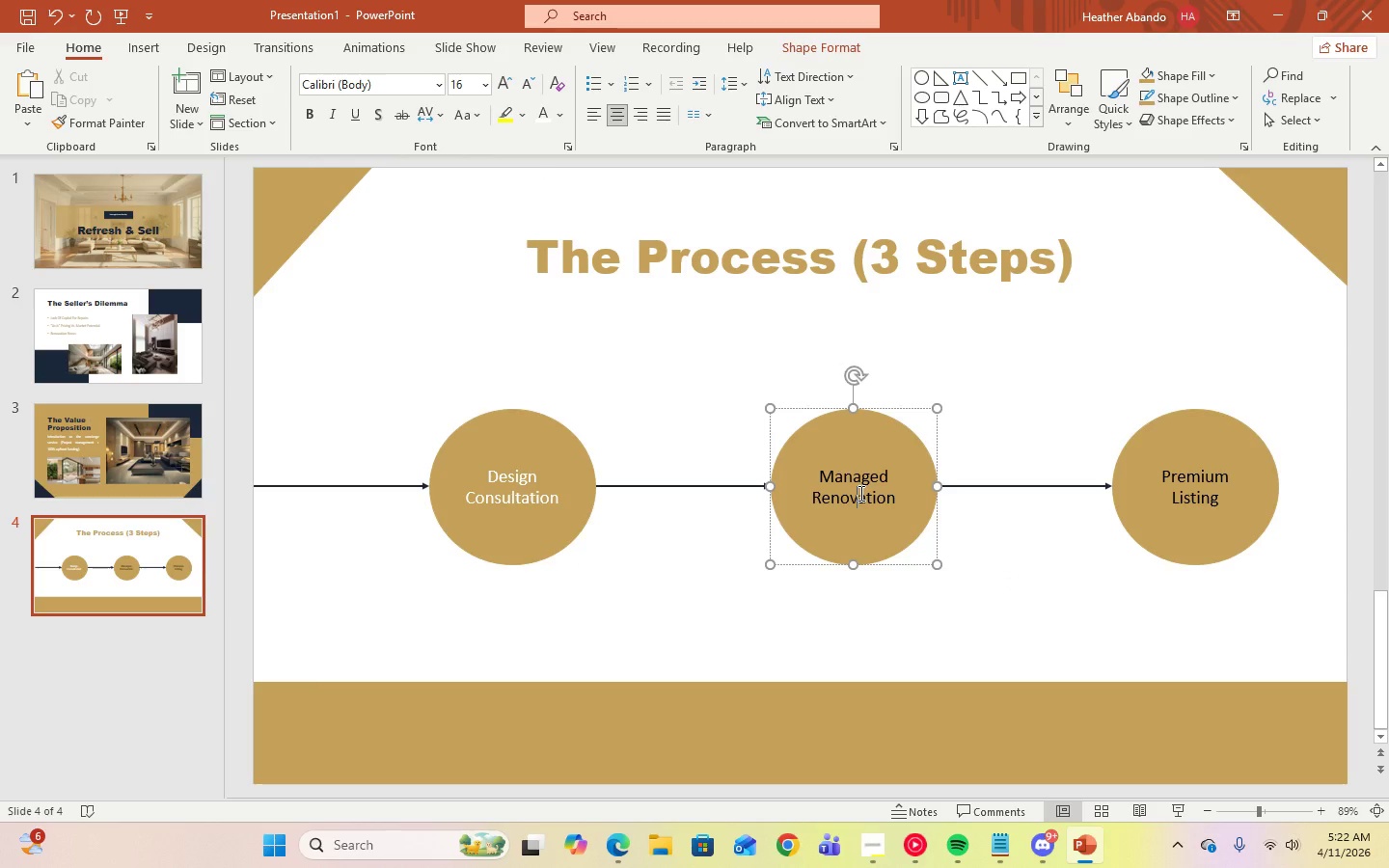 
key(Control+A)
 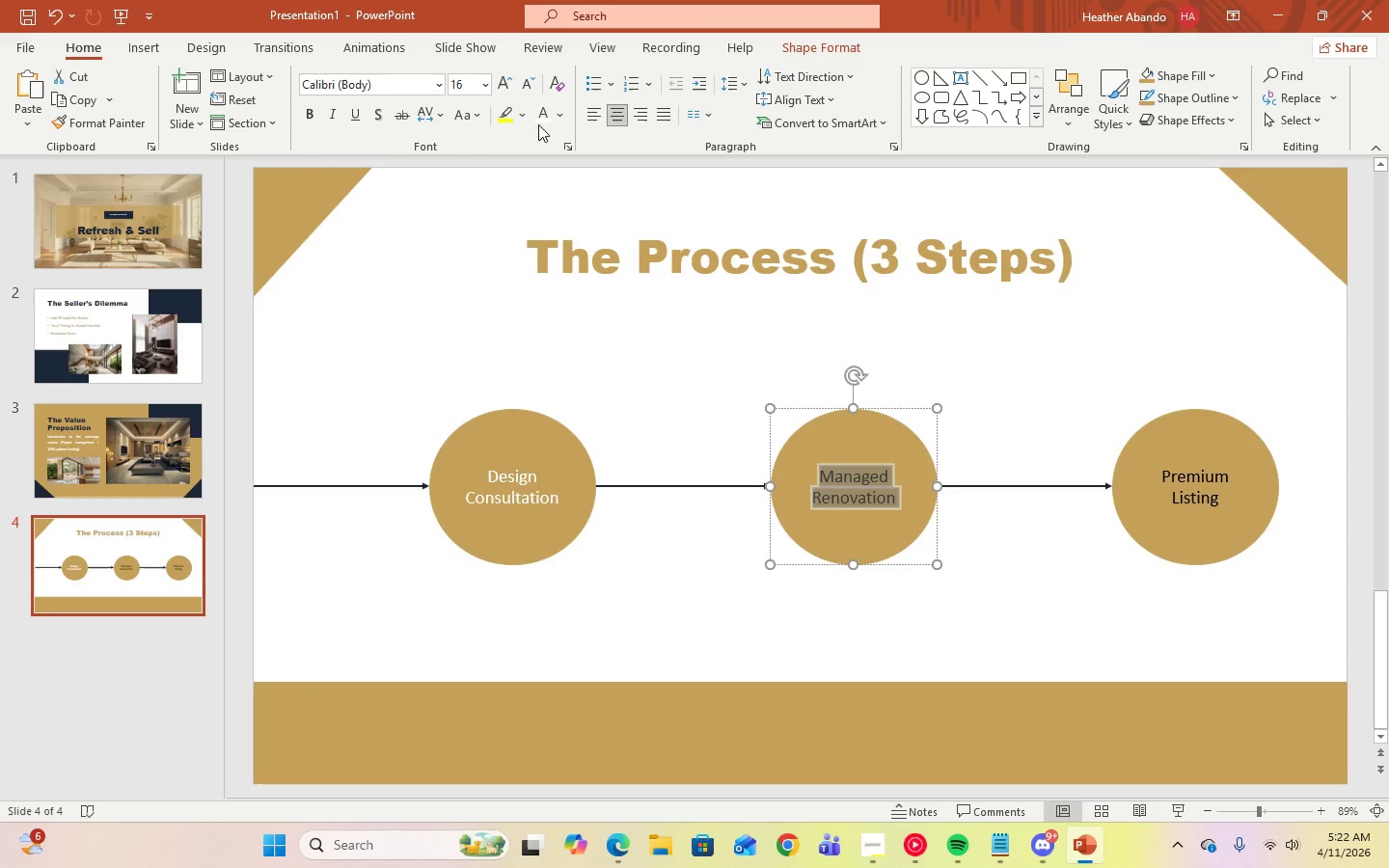 
left_click([539, 121])
 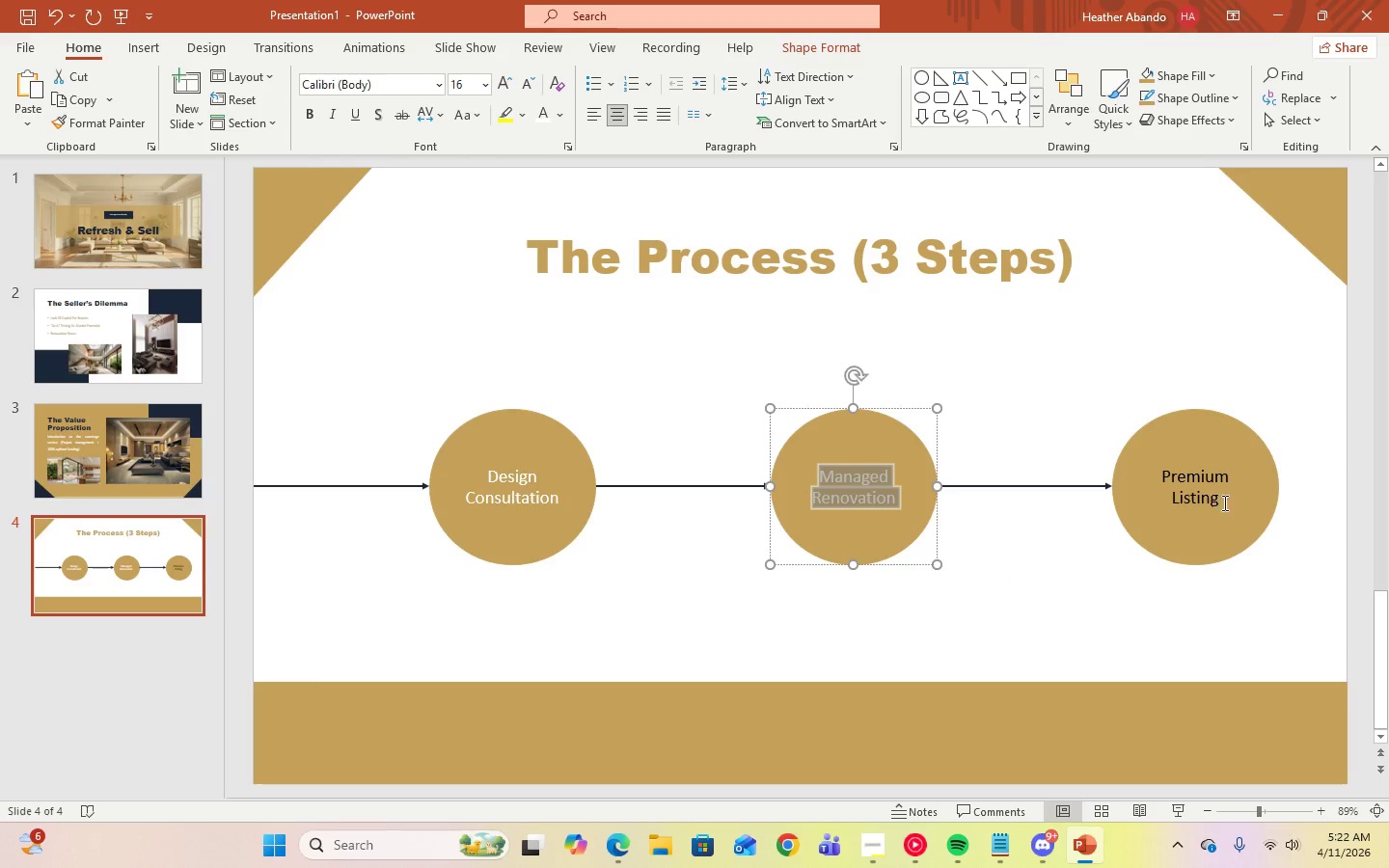 
left_click([1229, 500])
 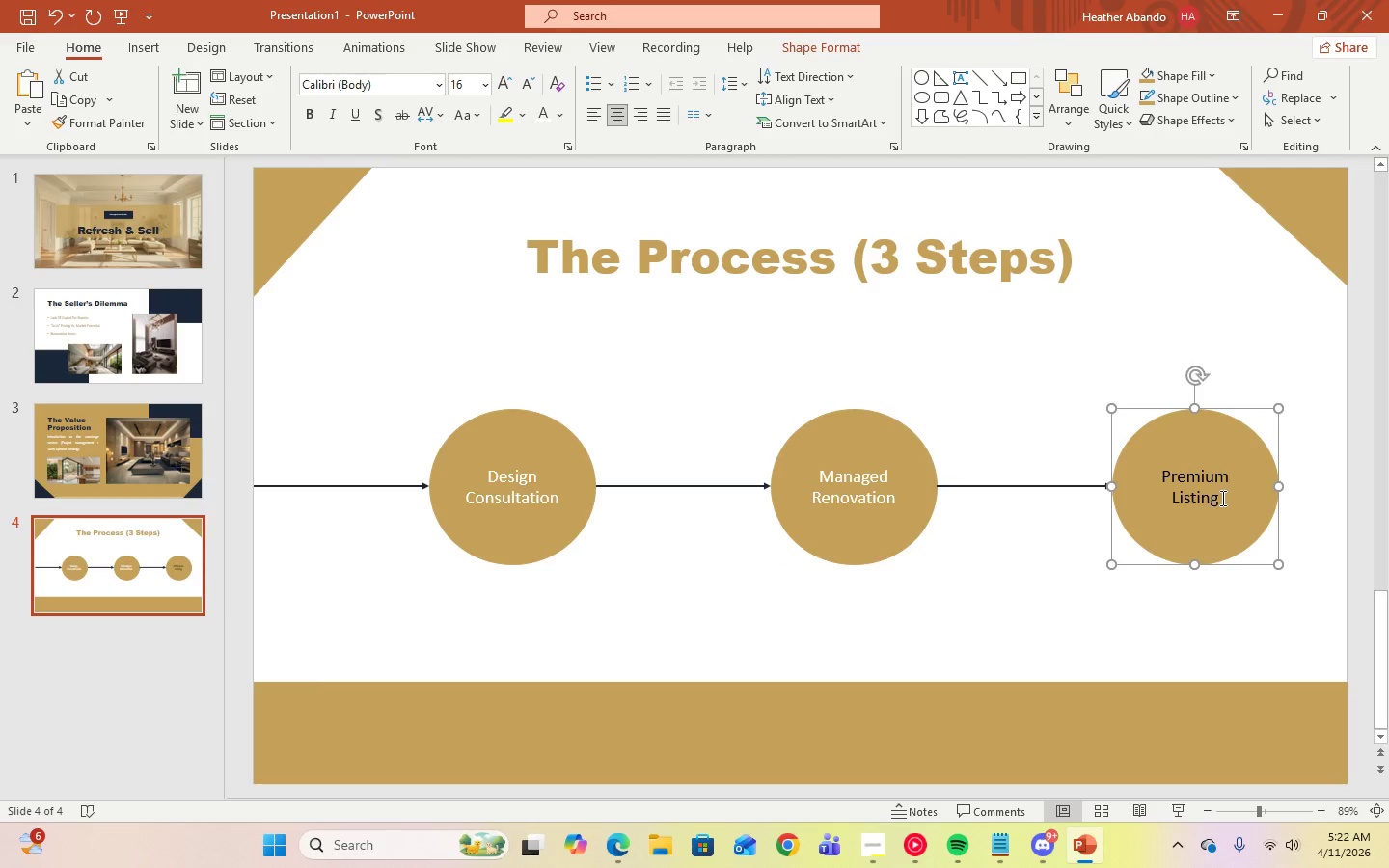 
left_click([1219, 498])
 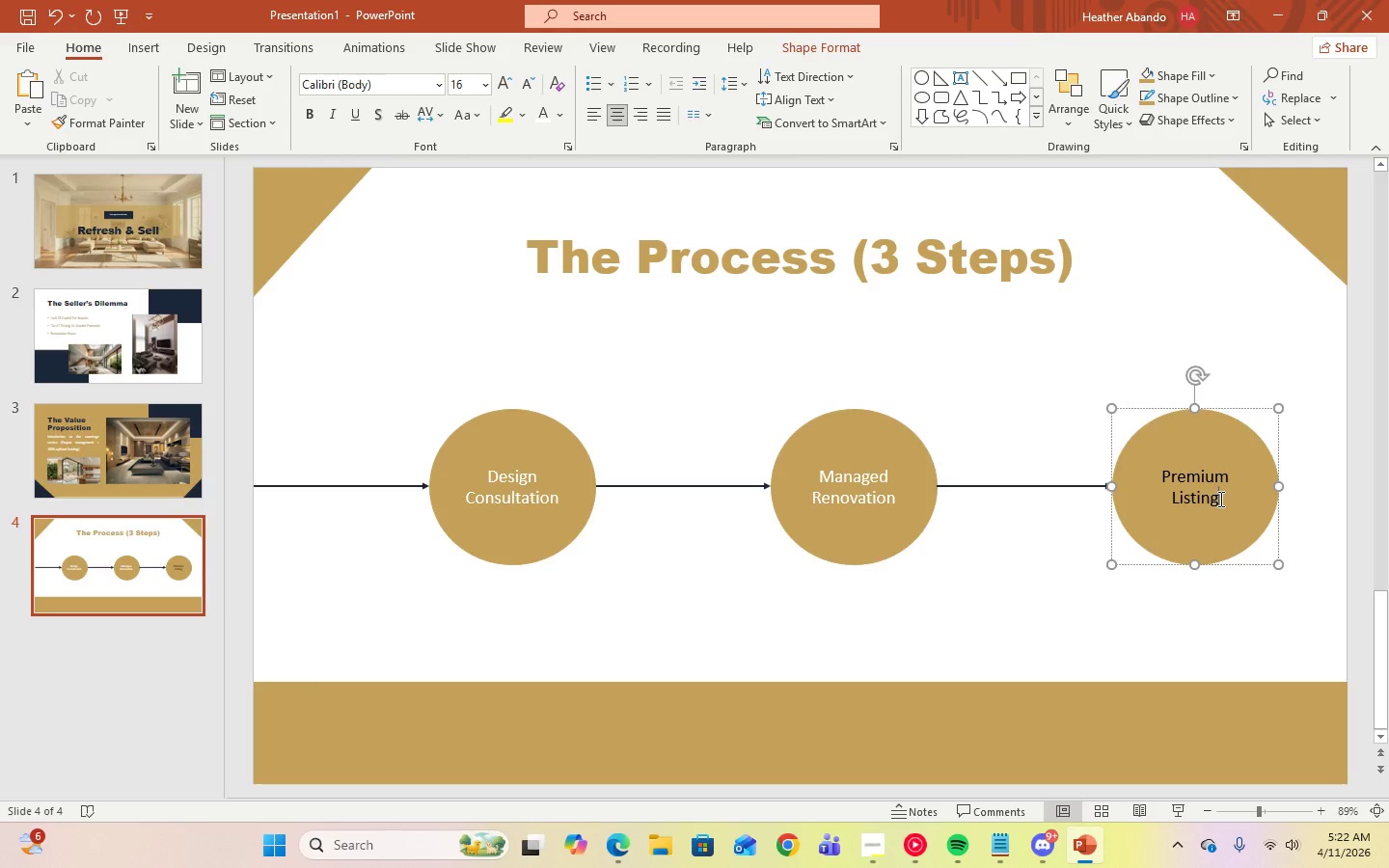 
key(Control+A)
 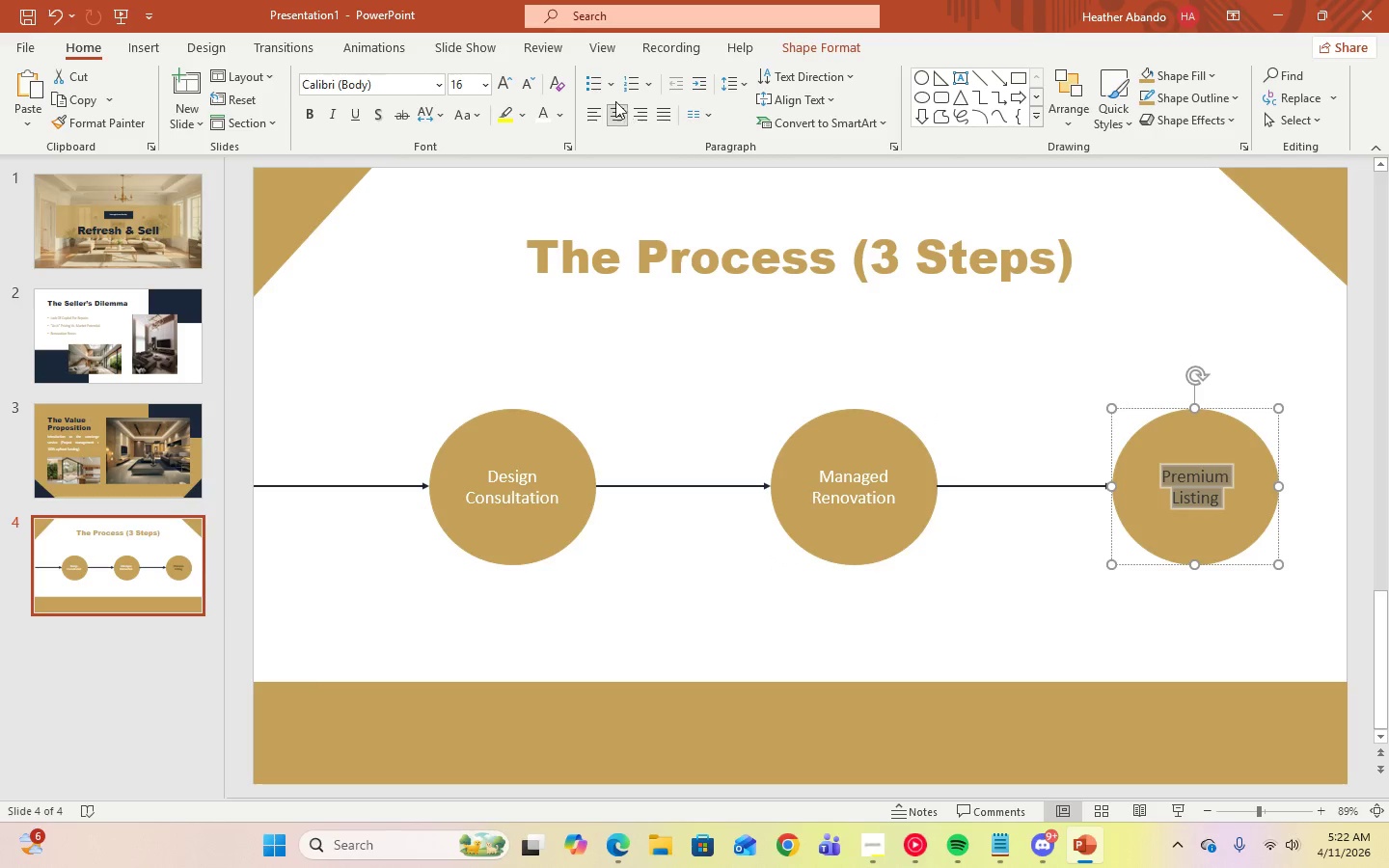 
left_click([538, 115])
 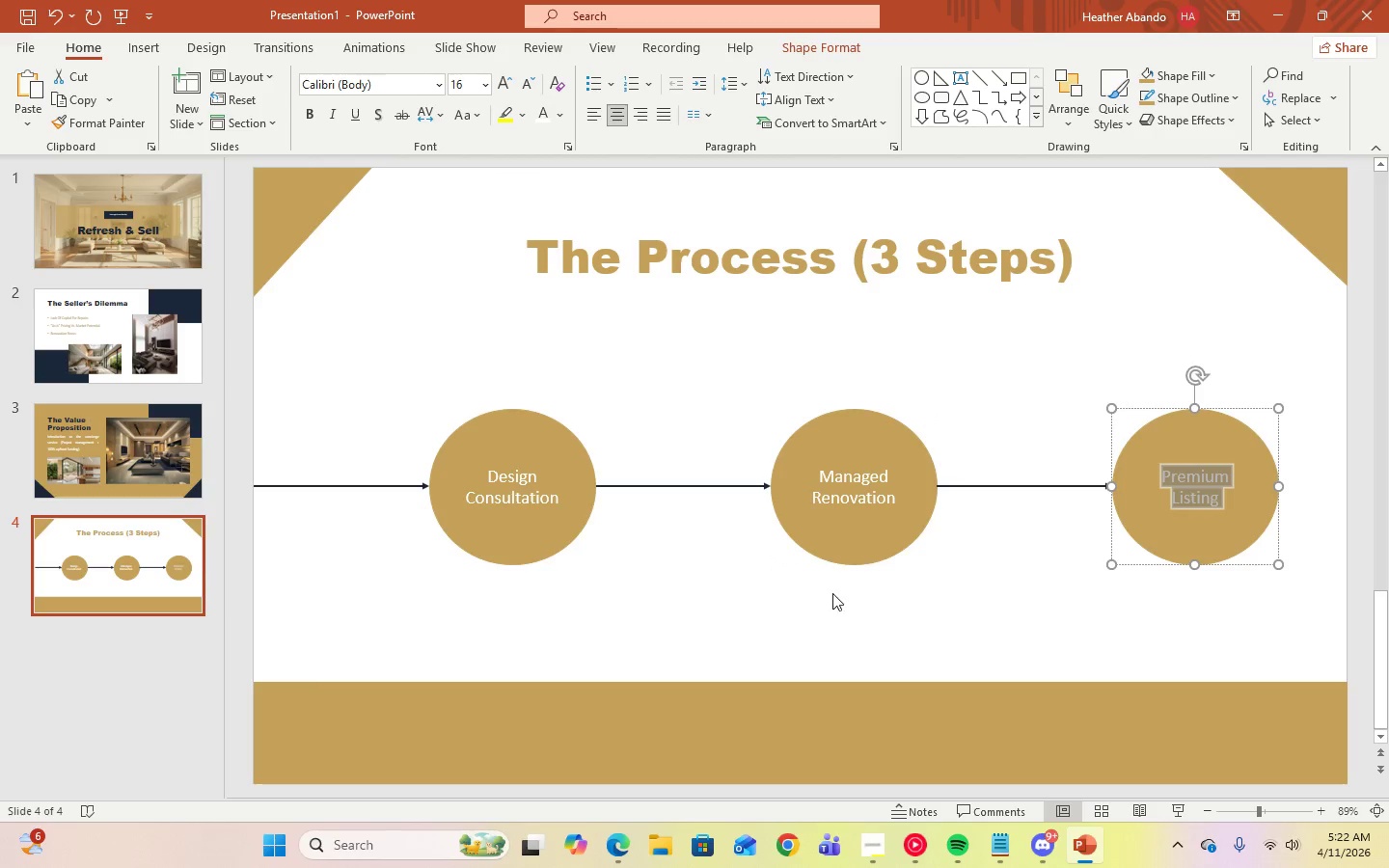 
left_click([835, 595])
 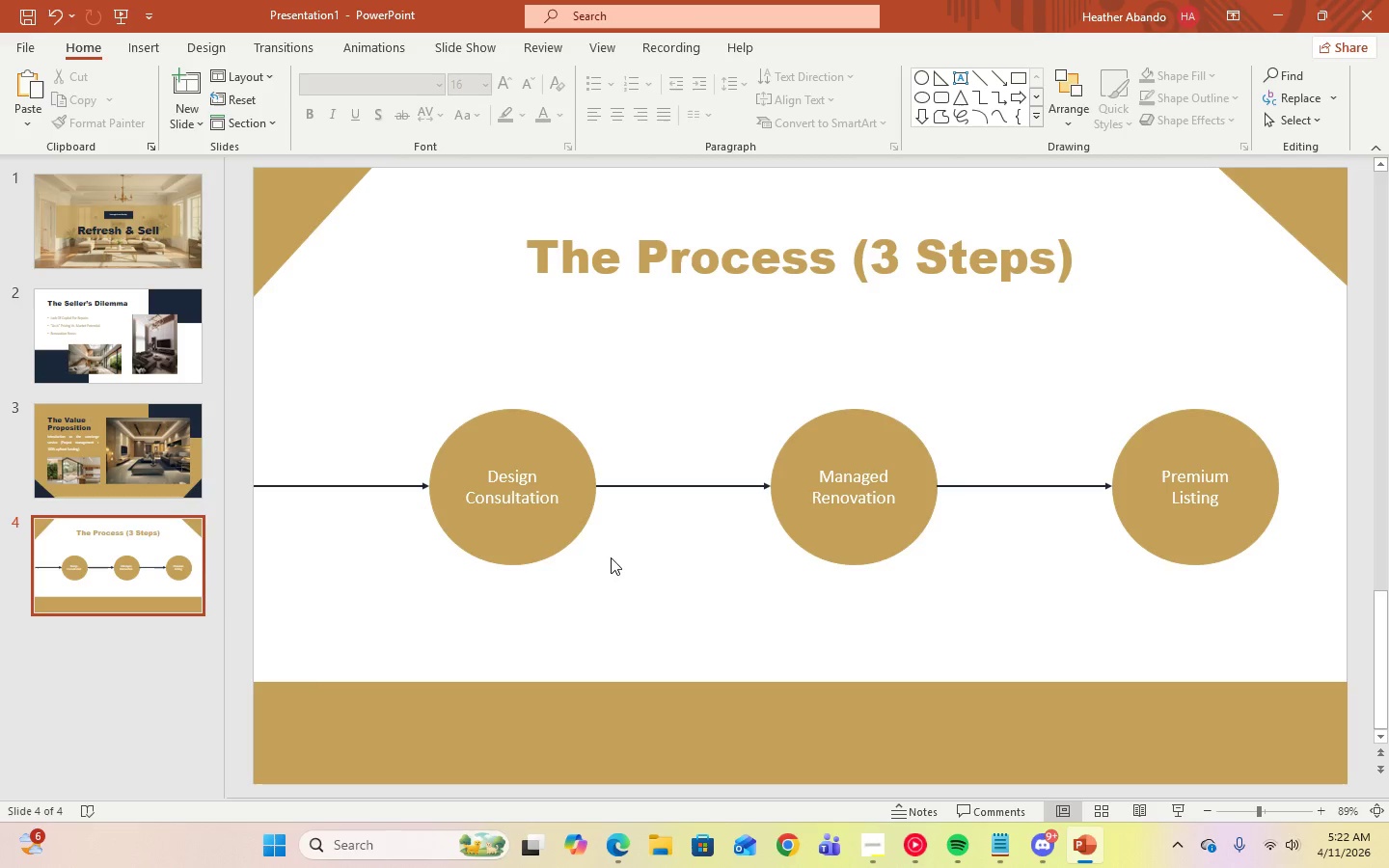 
wait(7.92)
 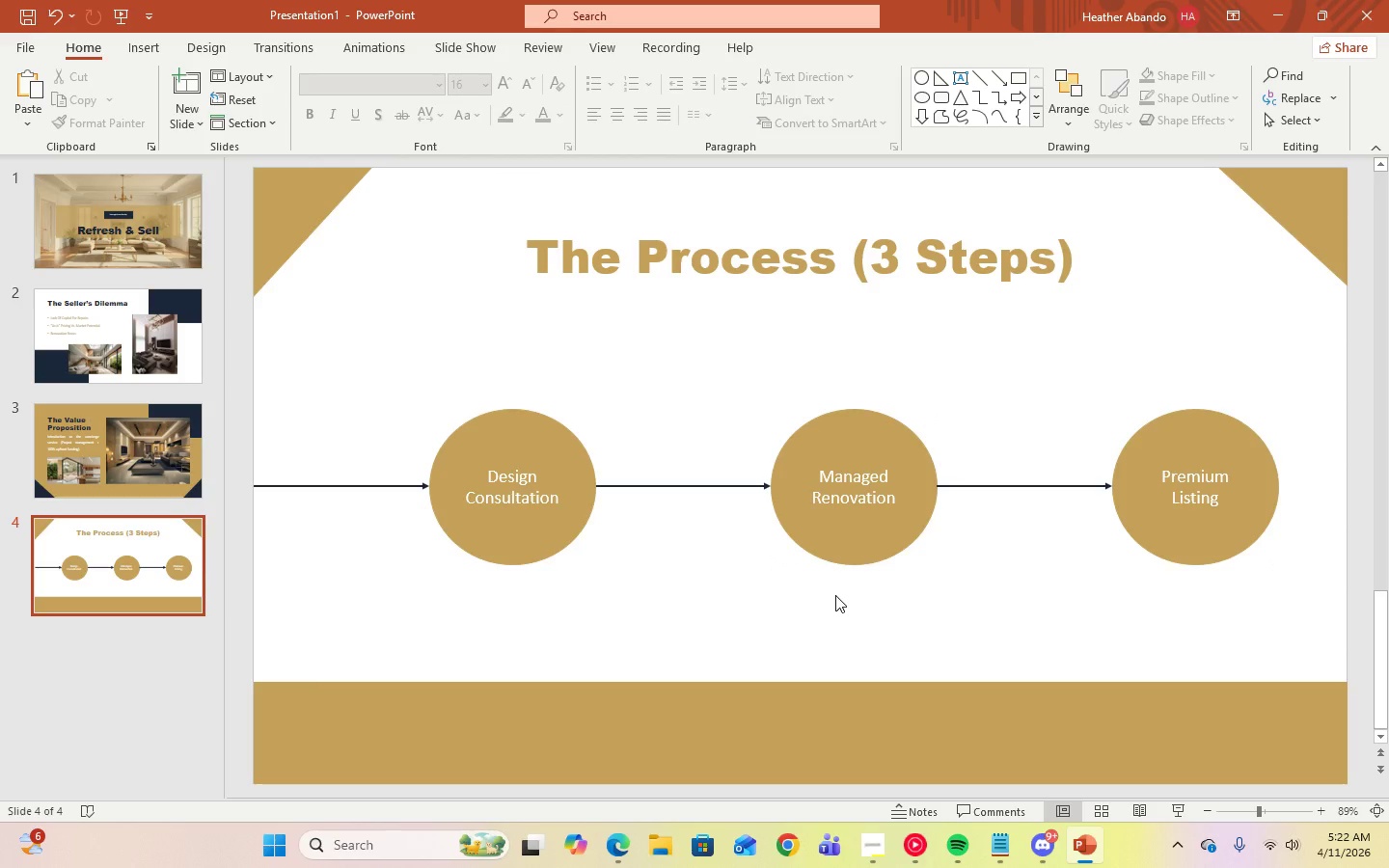 
left_click([643, 389])
 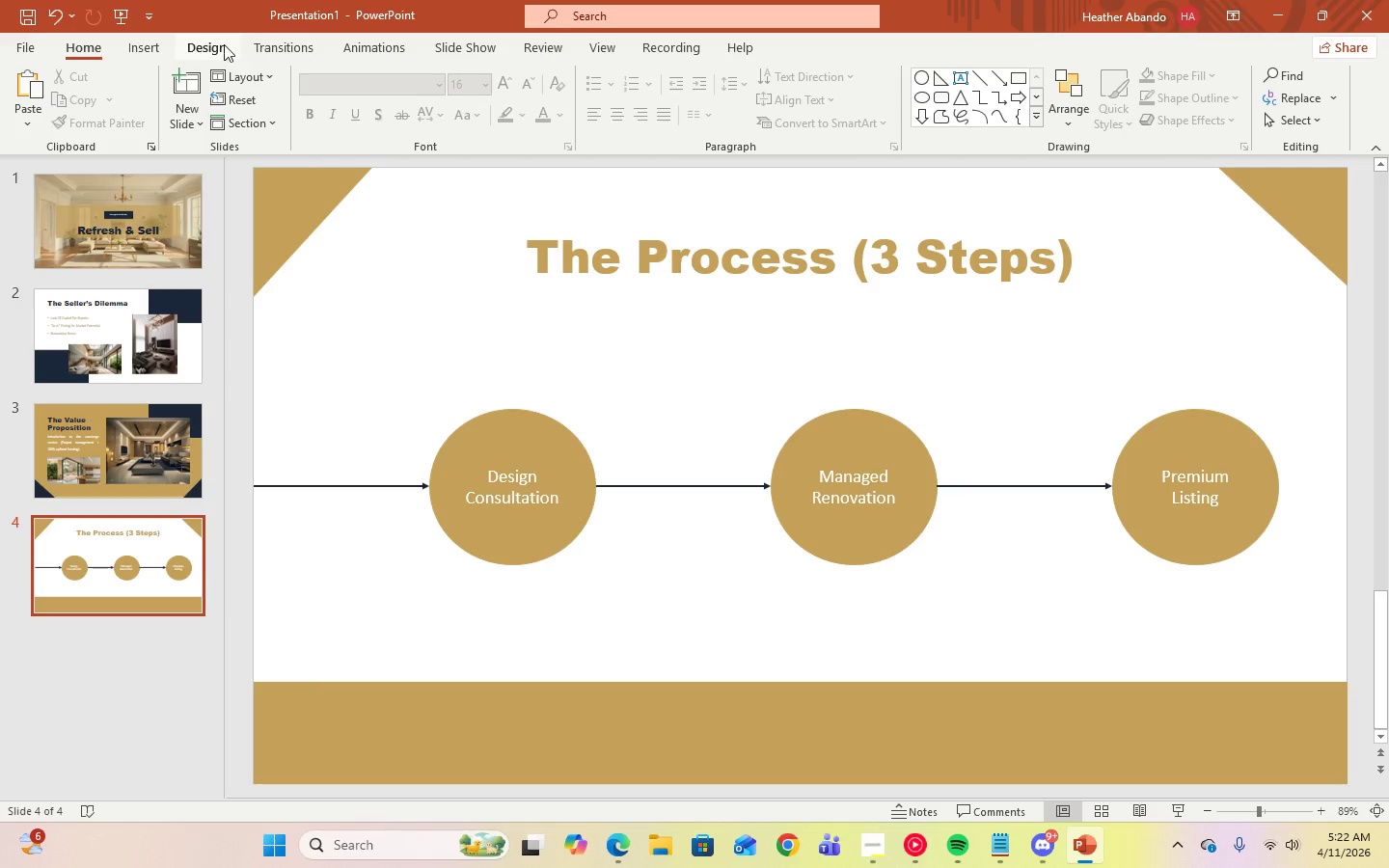 
left_click([222, 44])
 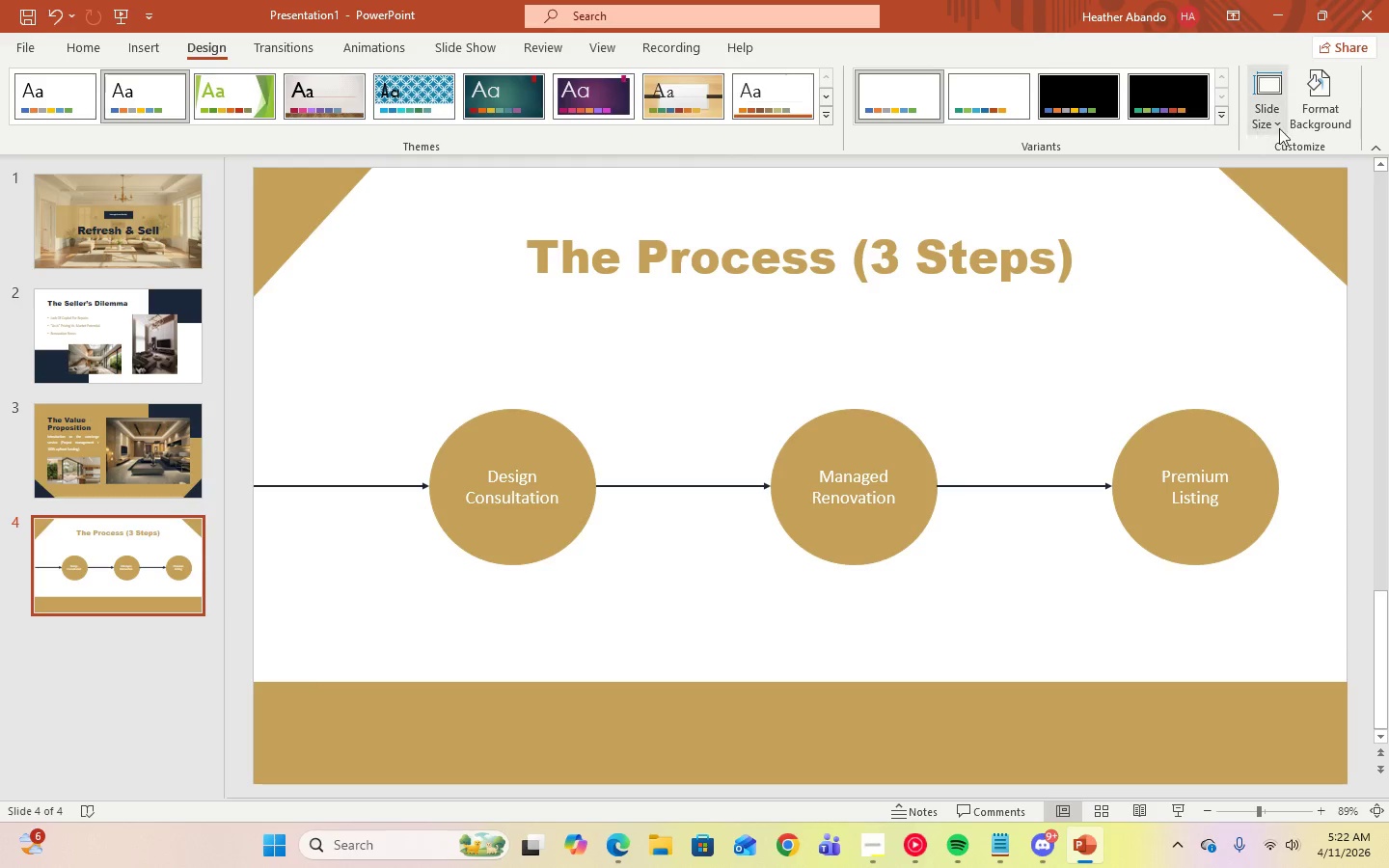 
left_click([1311, 123])
 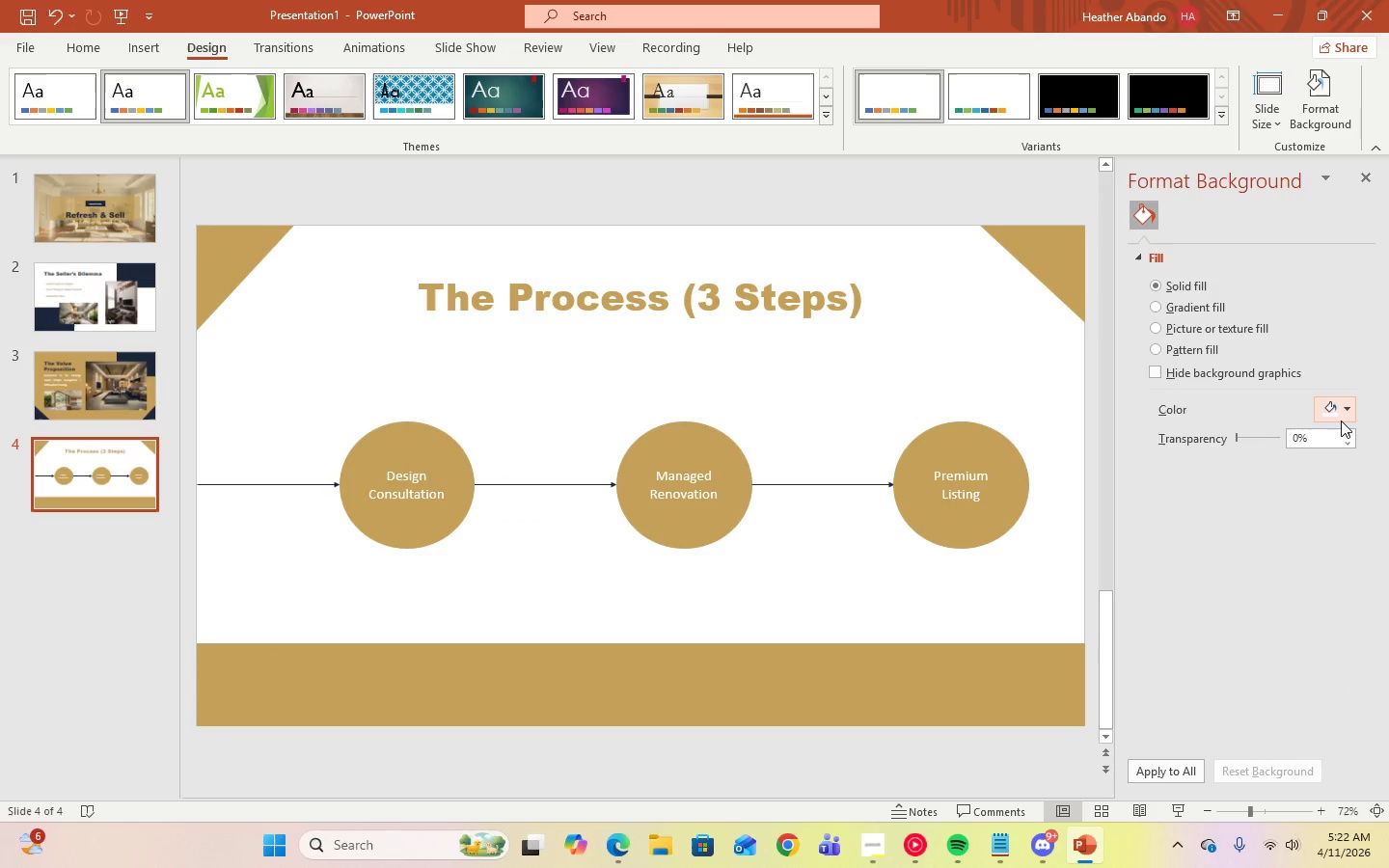 
left_click([1341, 420])
 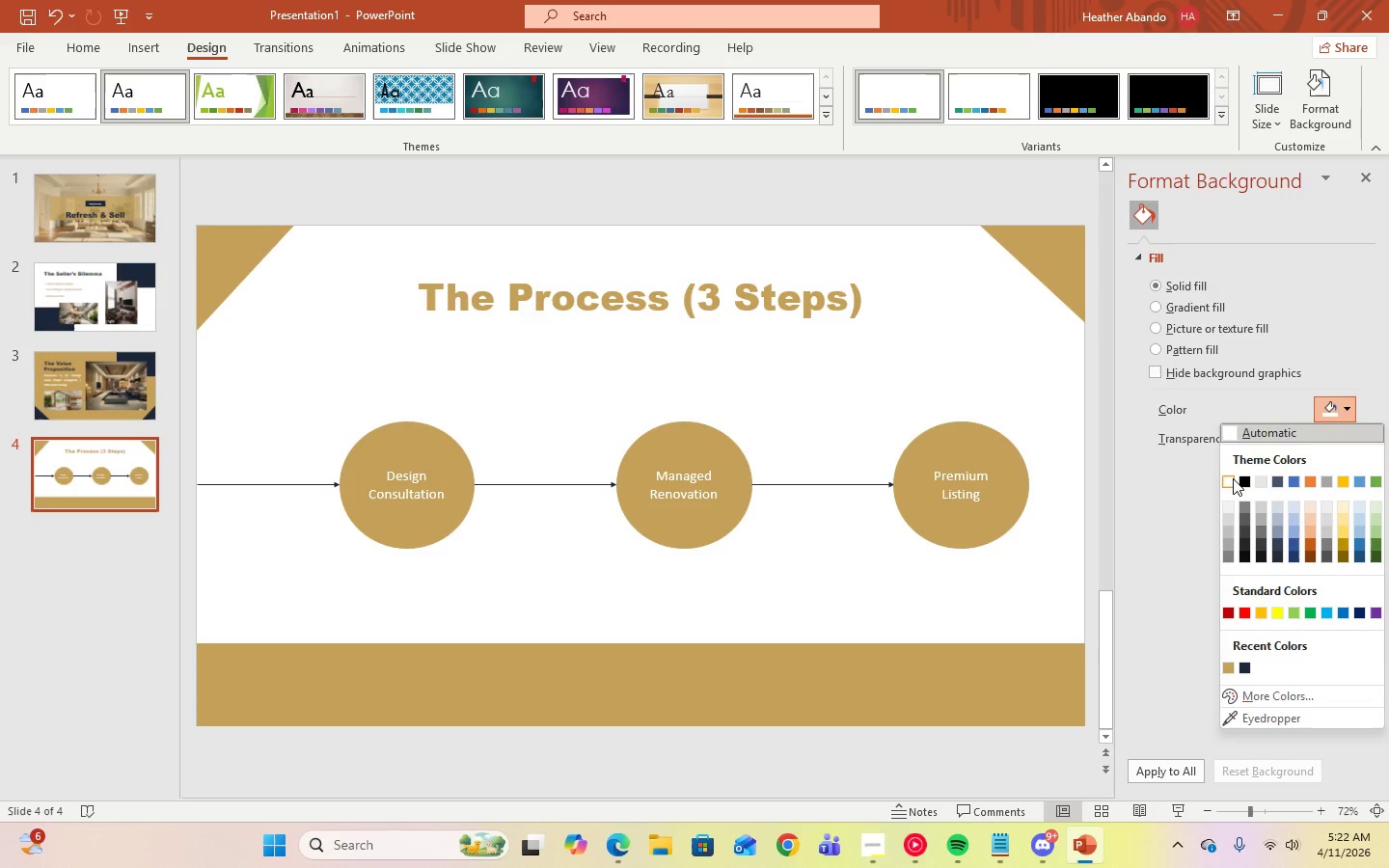 
left_click([1233, 479])
 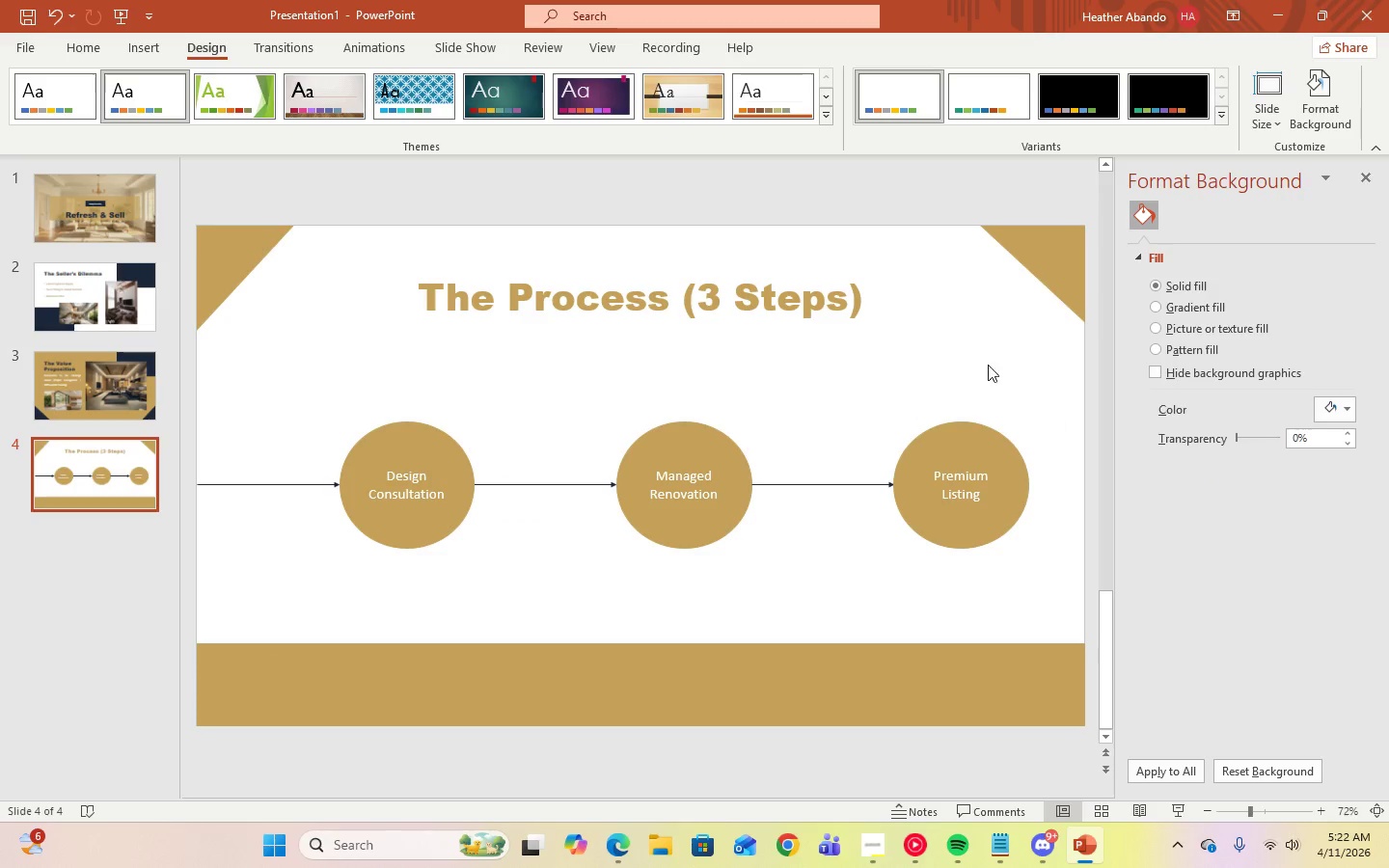 
left_click([969, 341])
 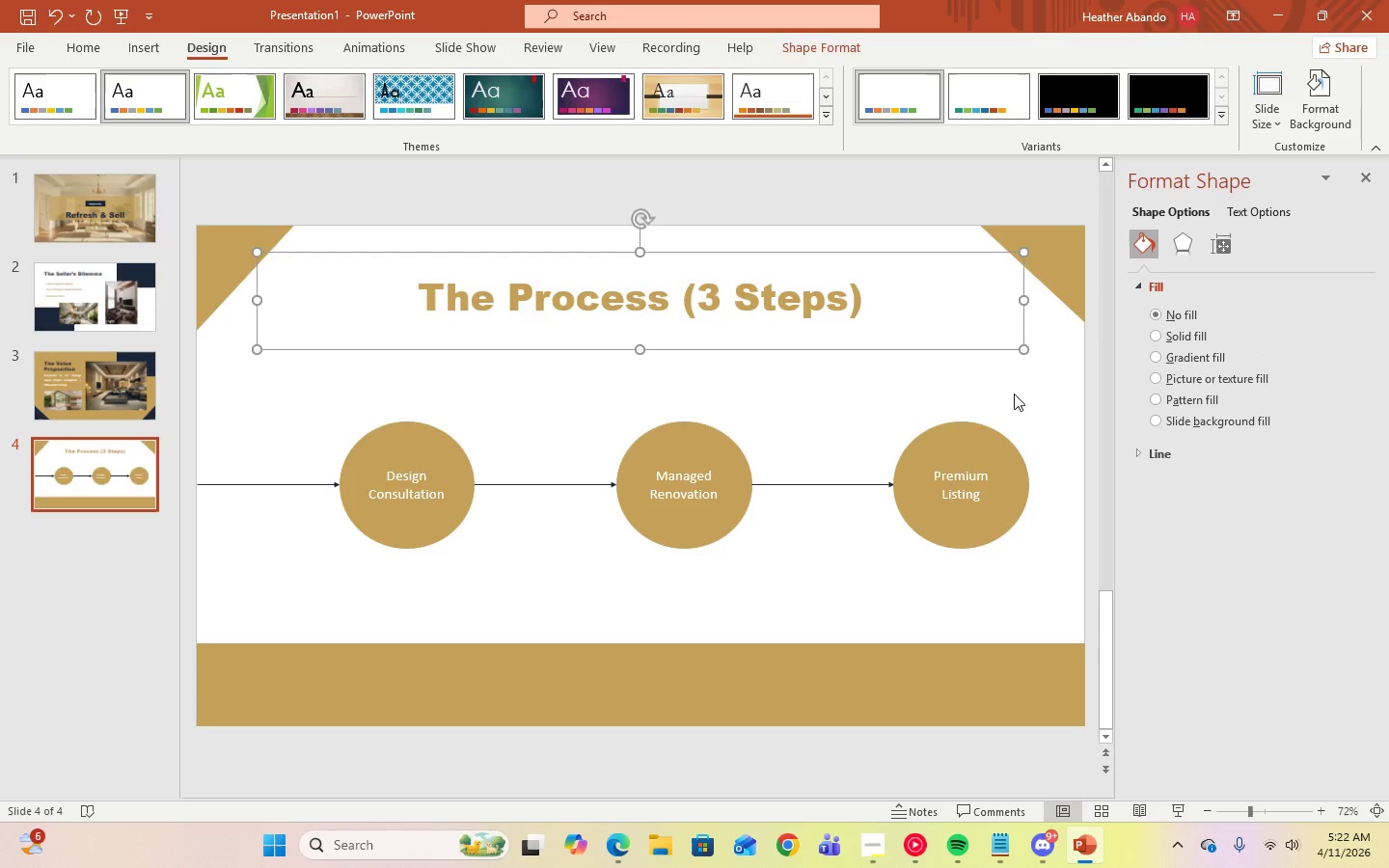 
left_click([1018, 396])
 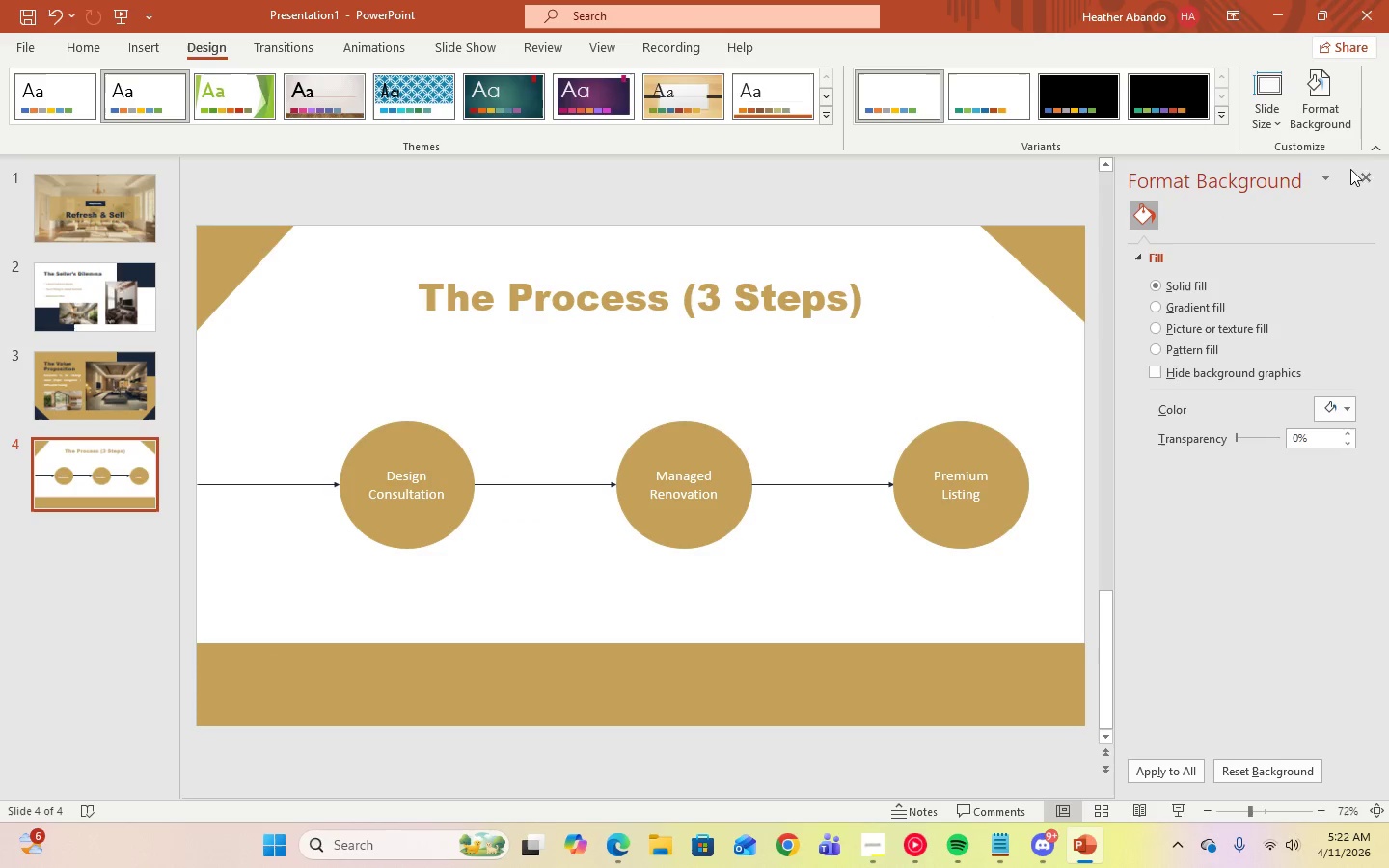 
left_click([1367, 169])
 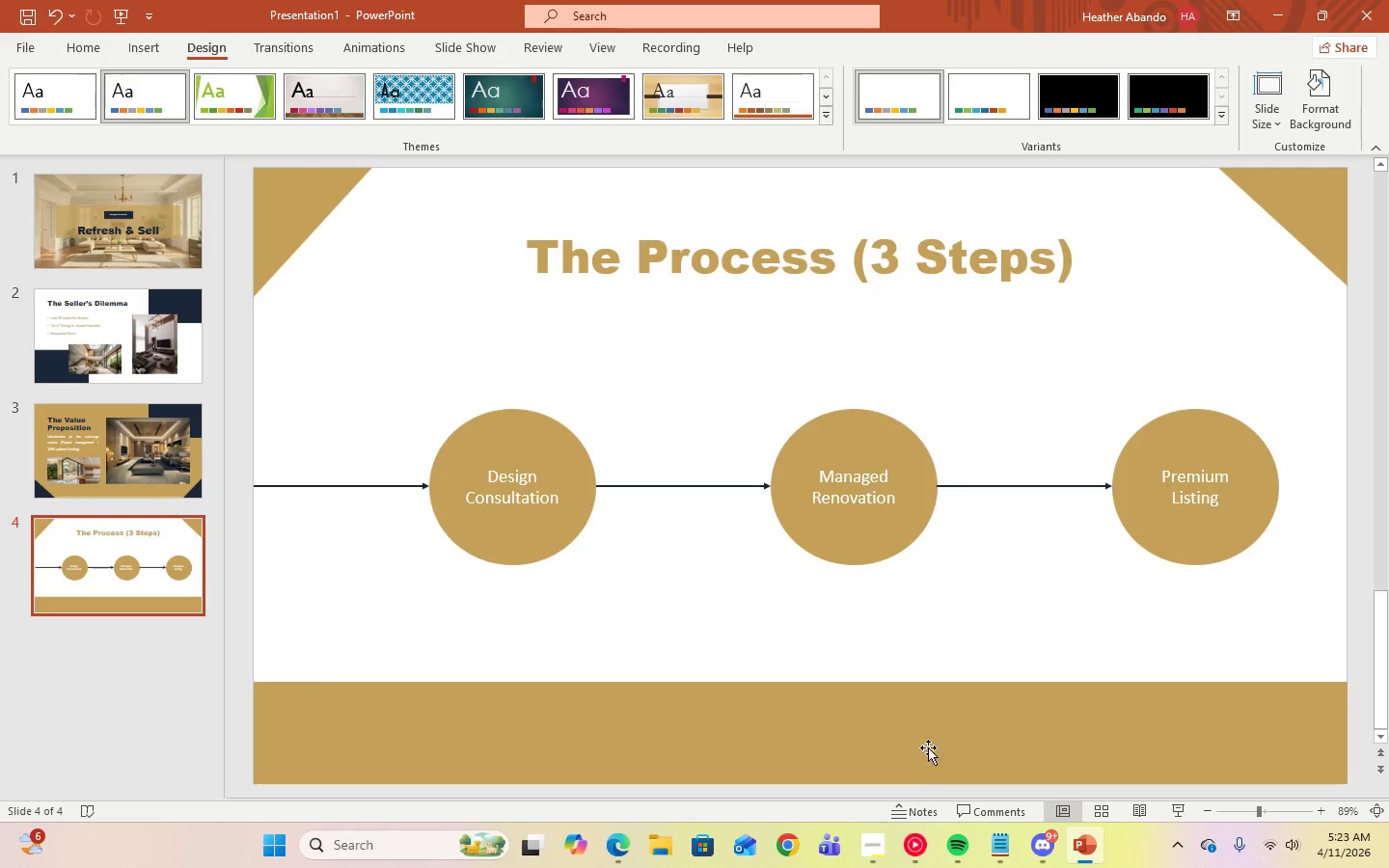 
left_click([886, 854])